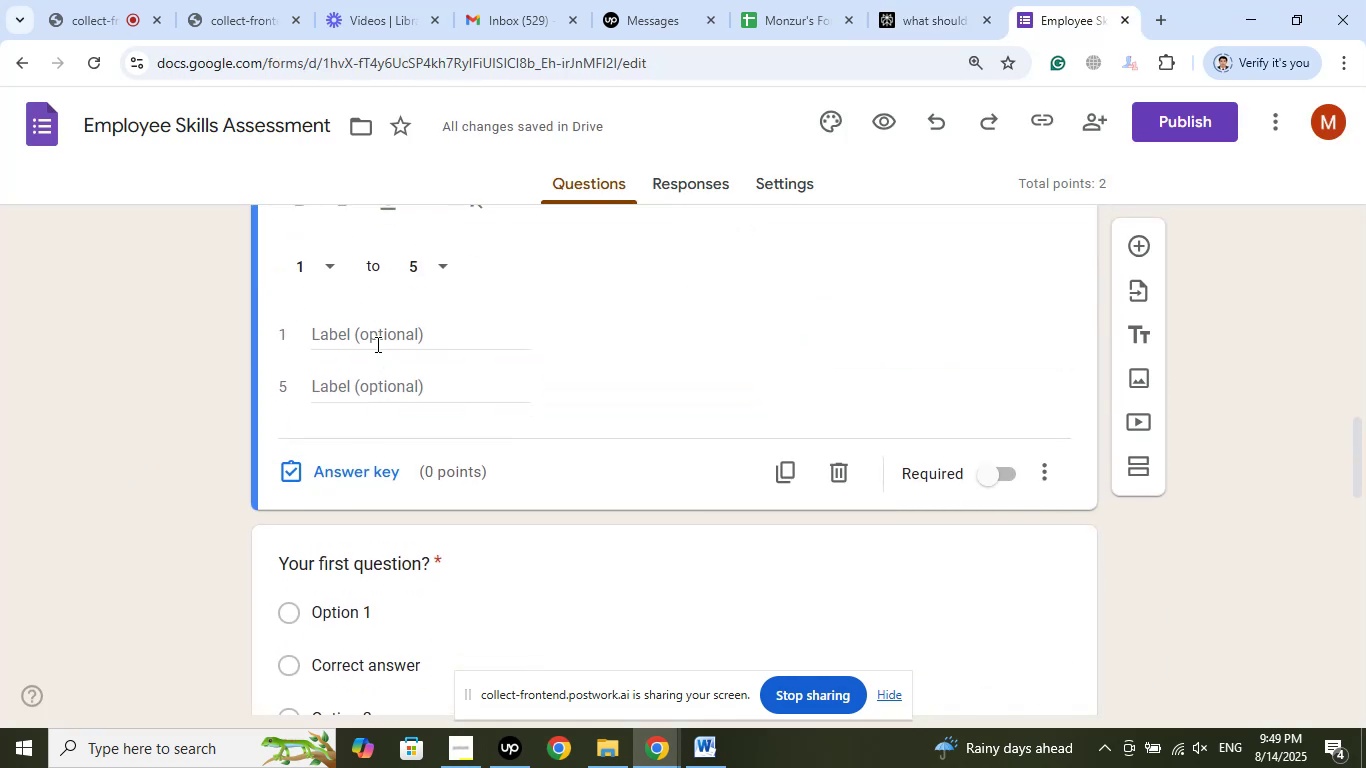 
left_click([376, 334])
 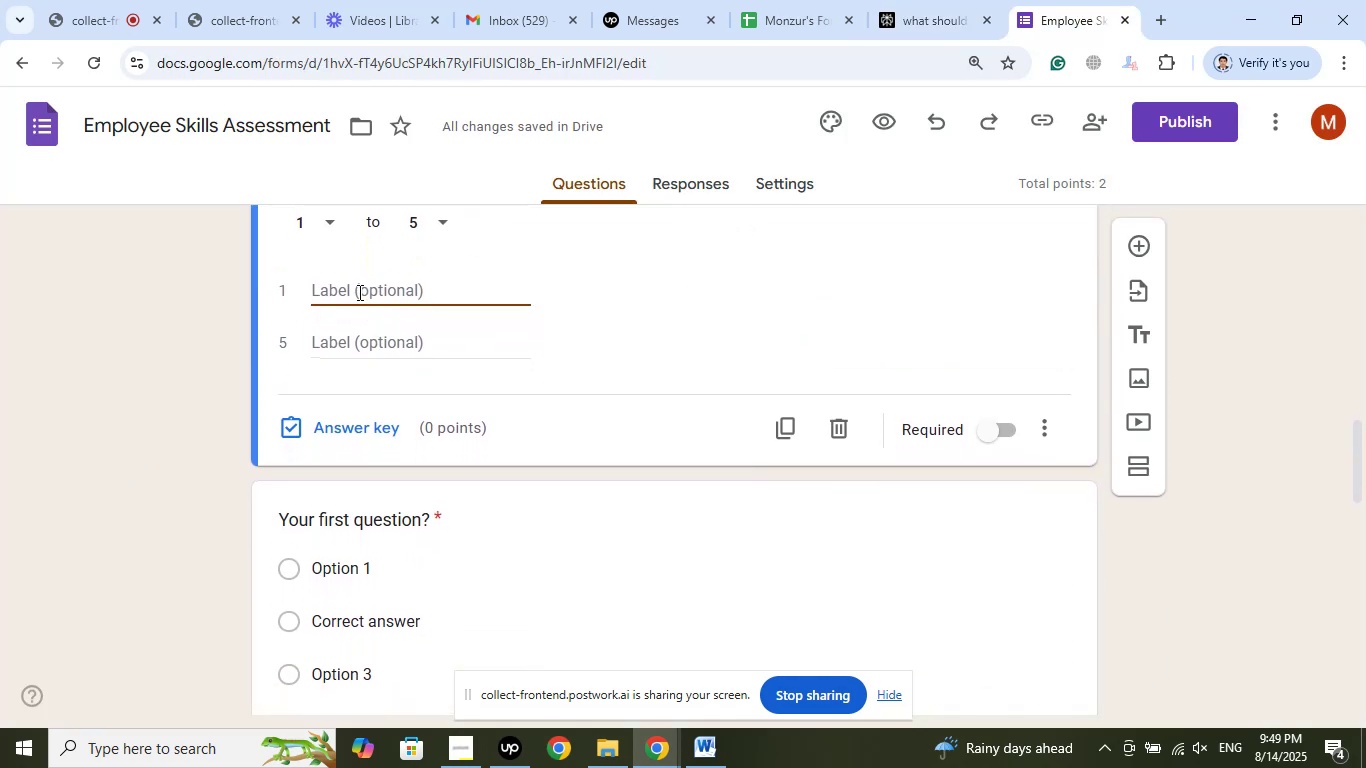 
right_click([358, 290])
 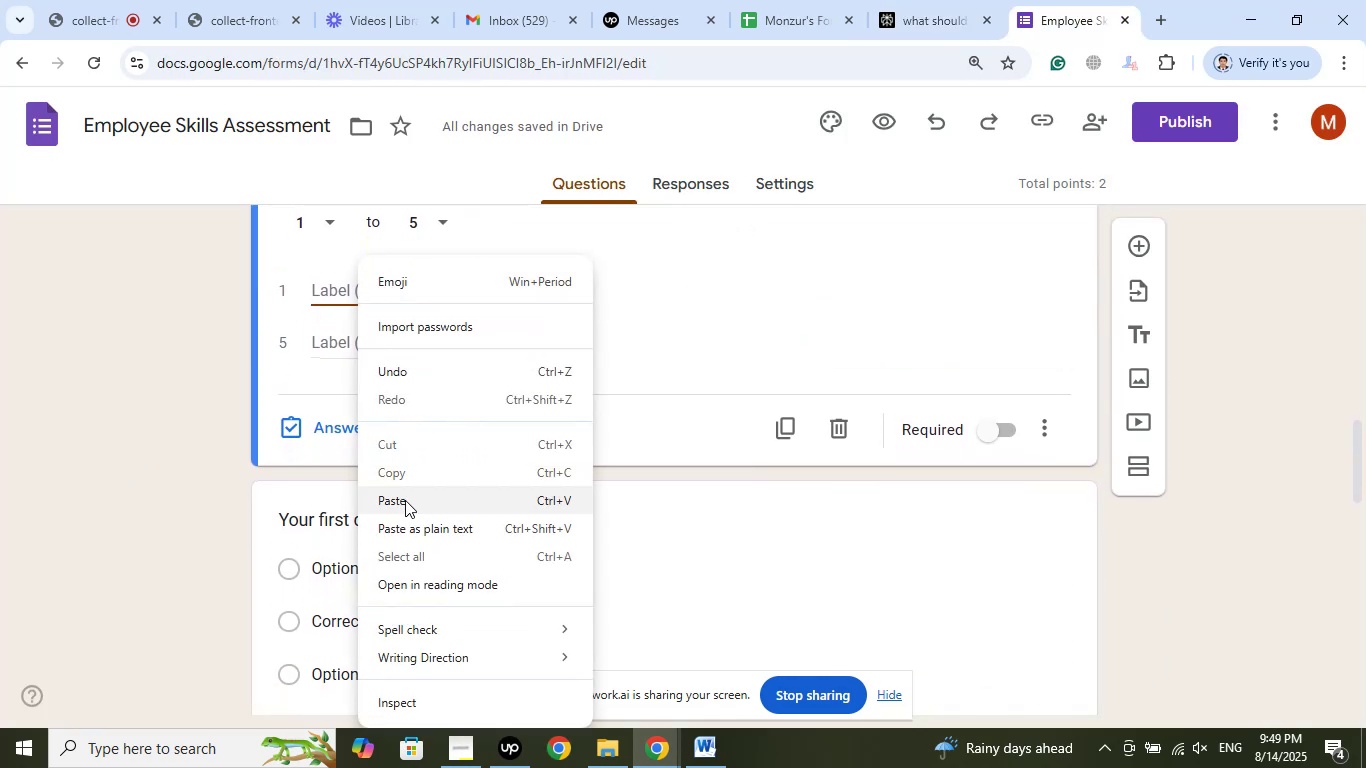 
left_click([405, 500])
 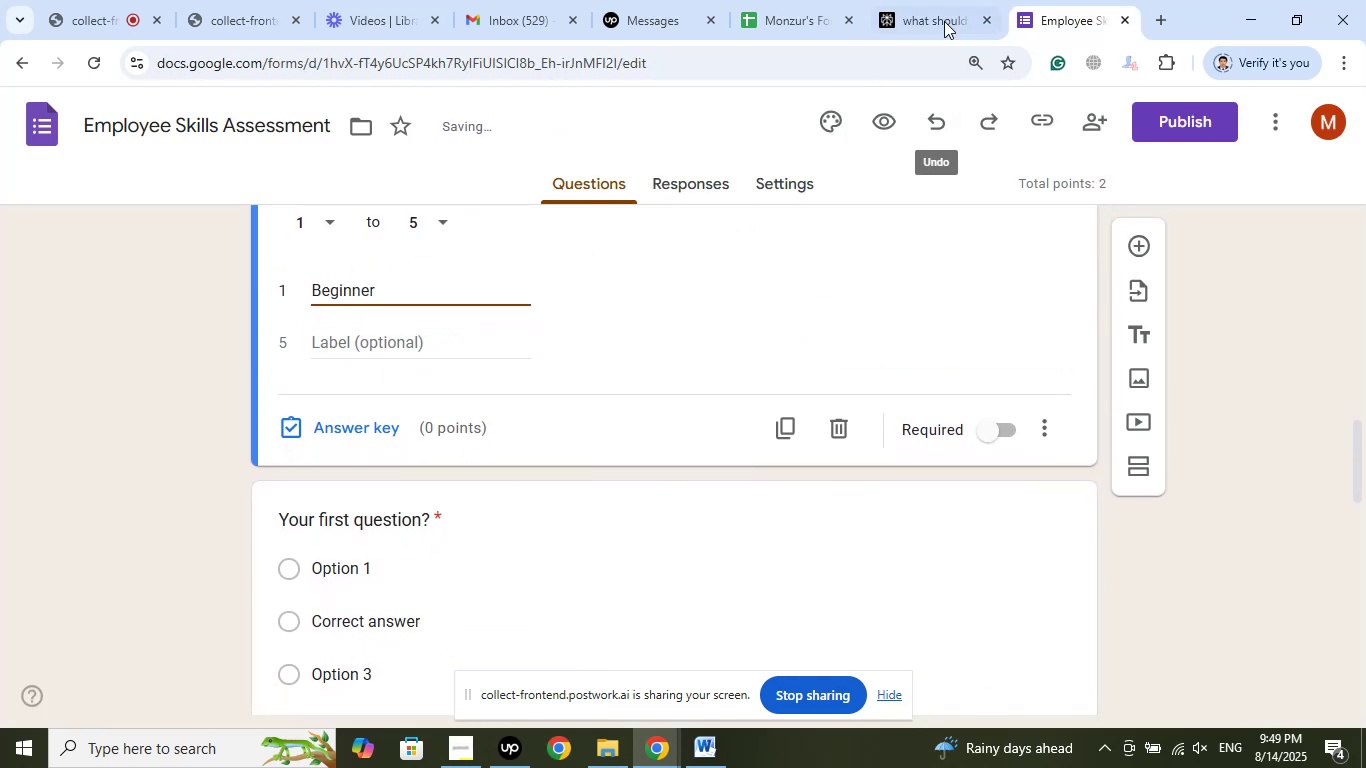 
left_click([938, 0])
 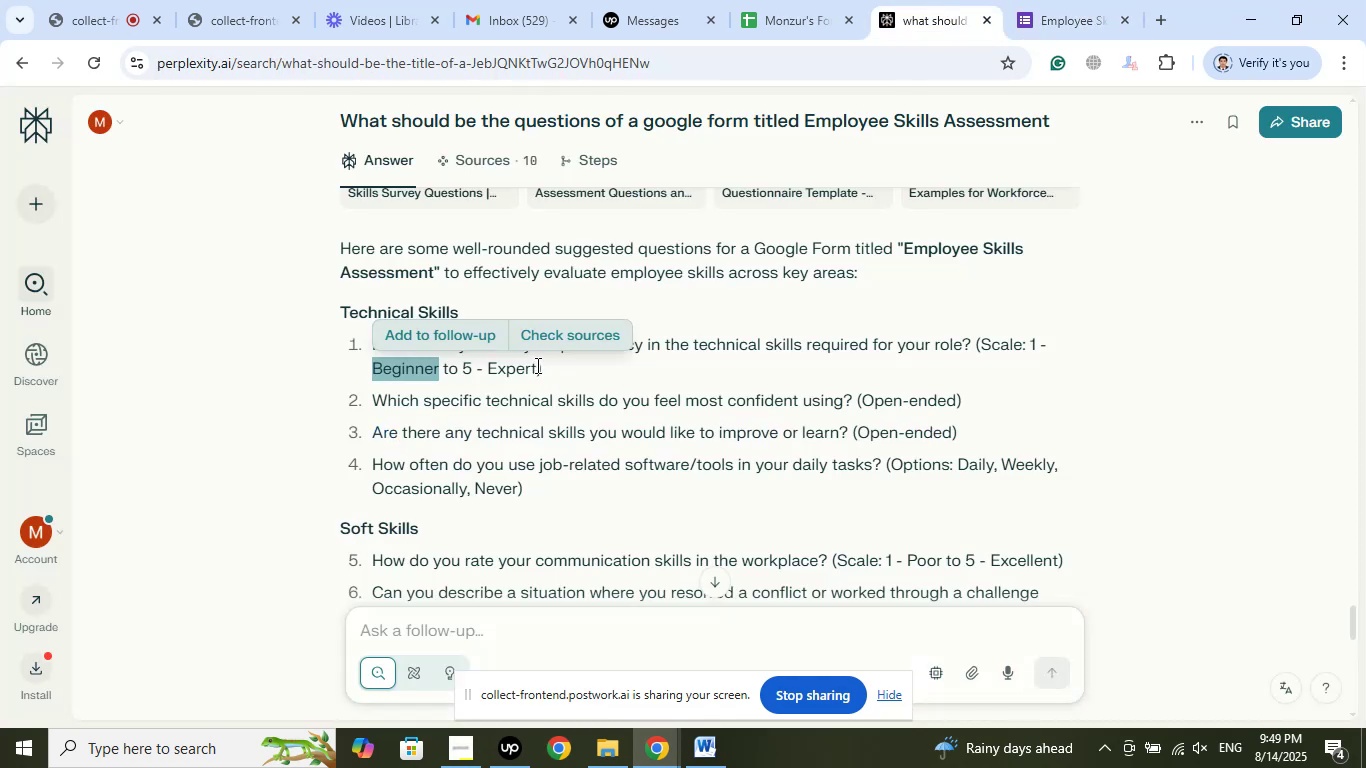 
left_click_drag(start_coordinate=[536, 365], to_coordinate=[489, 371])
 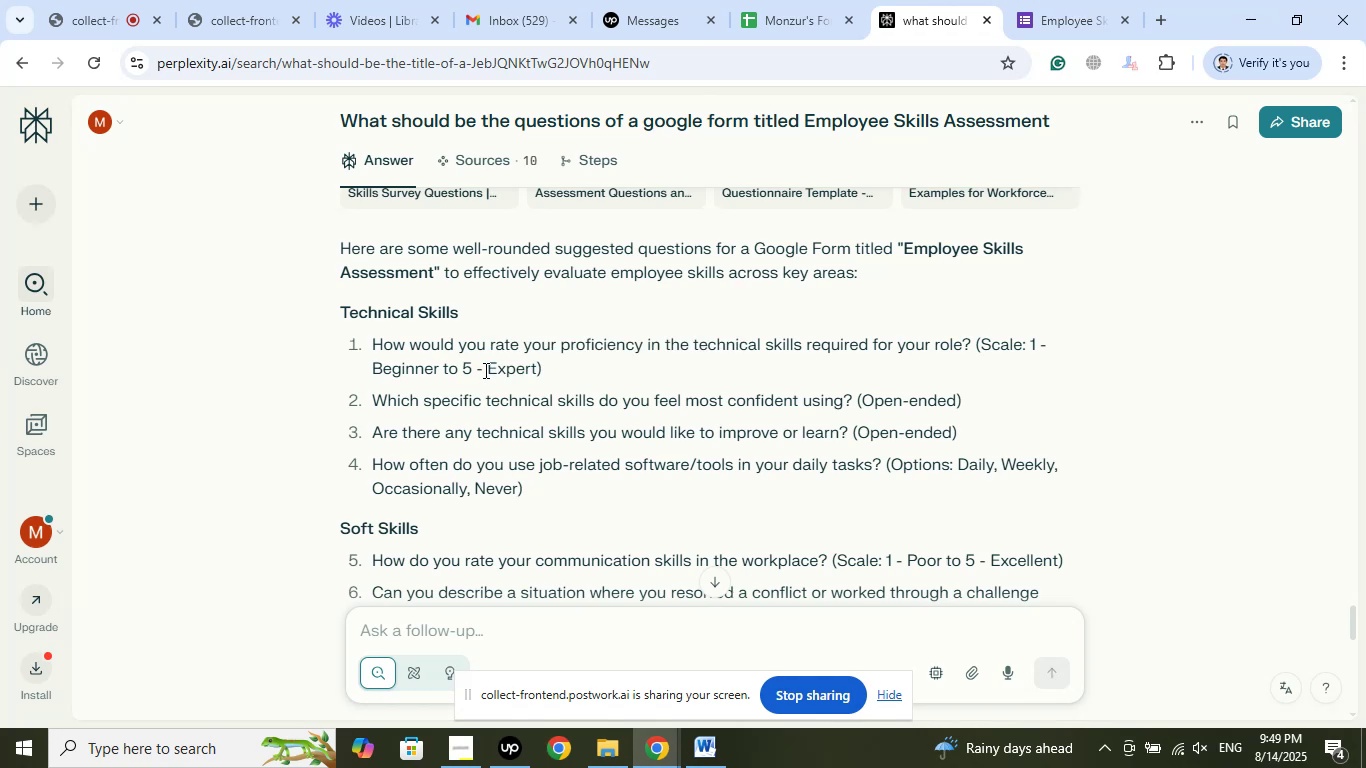 
right_click([484, 370])
 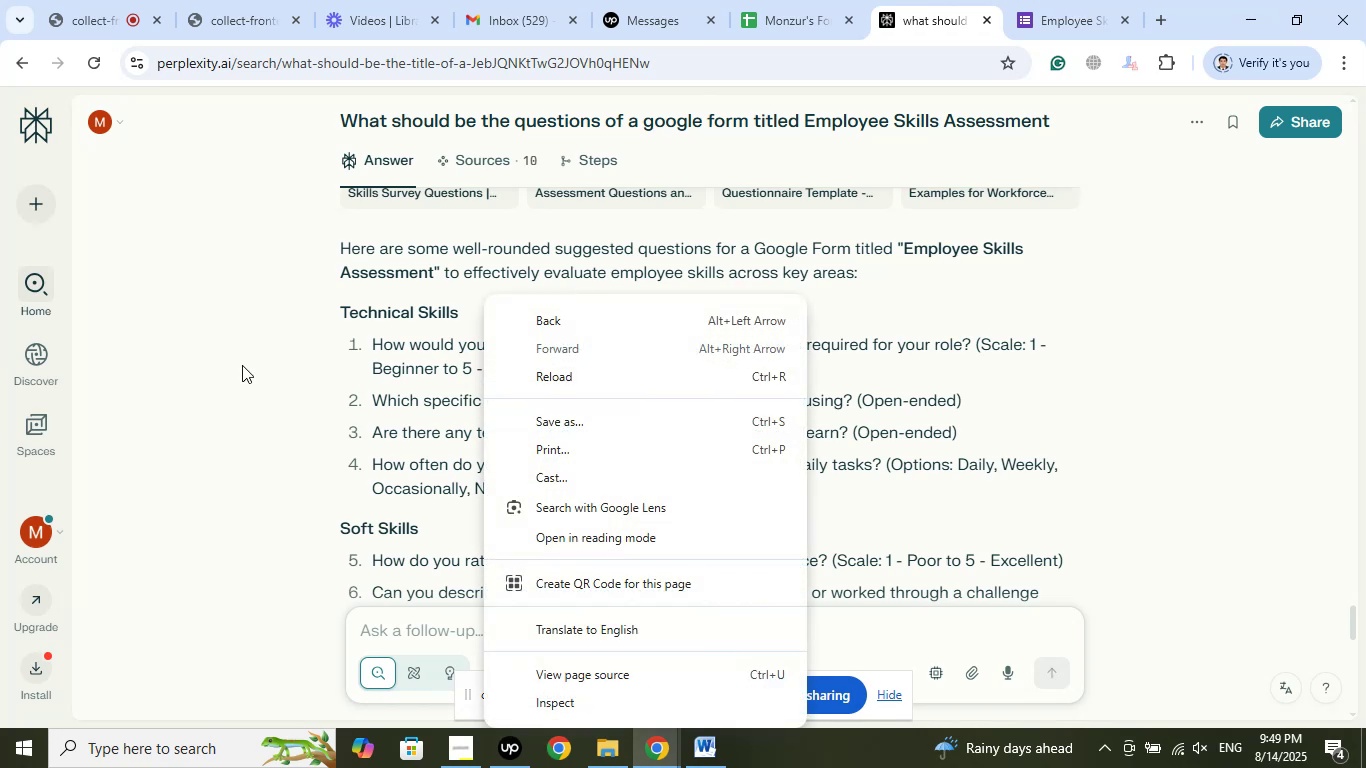 
left_click([200, 358])
 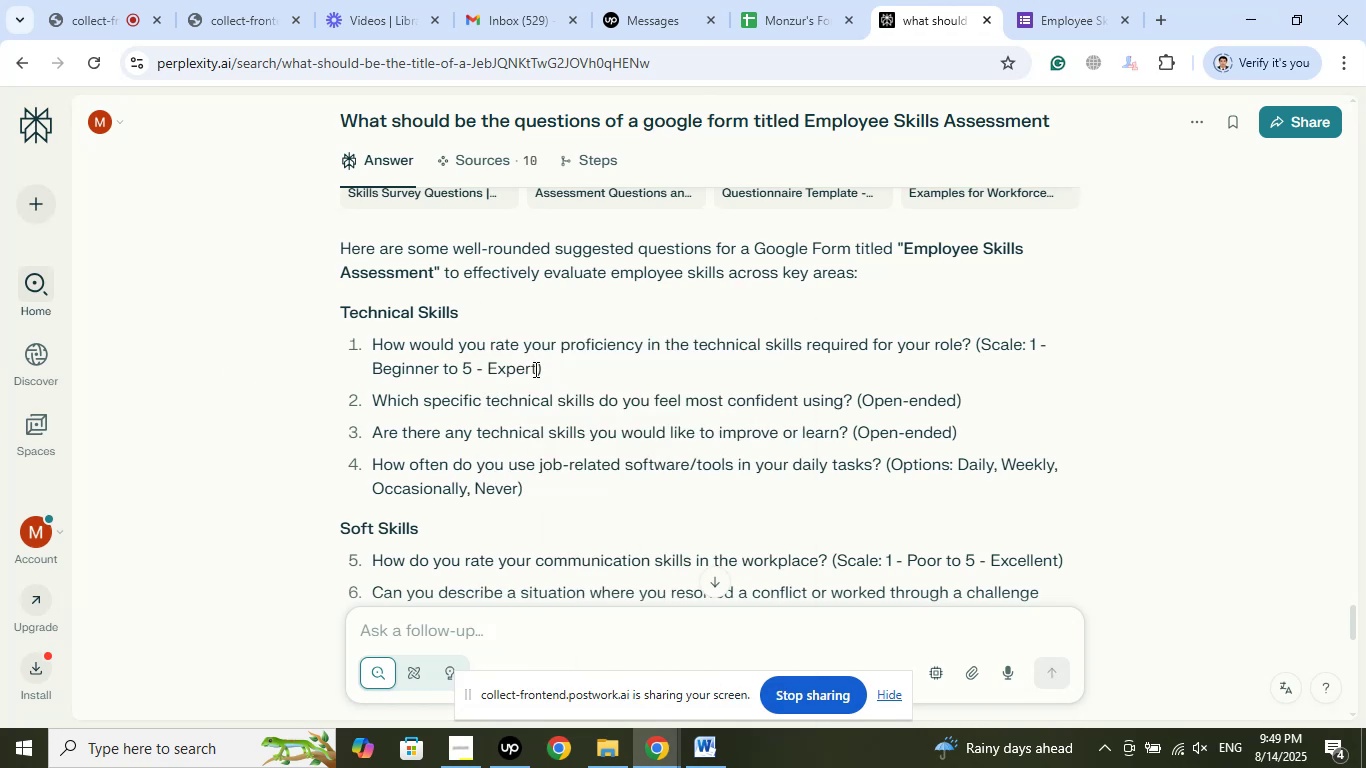 
left_click([541, 369])
 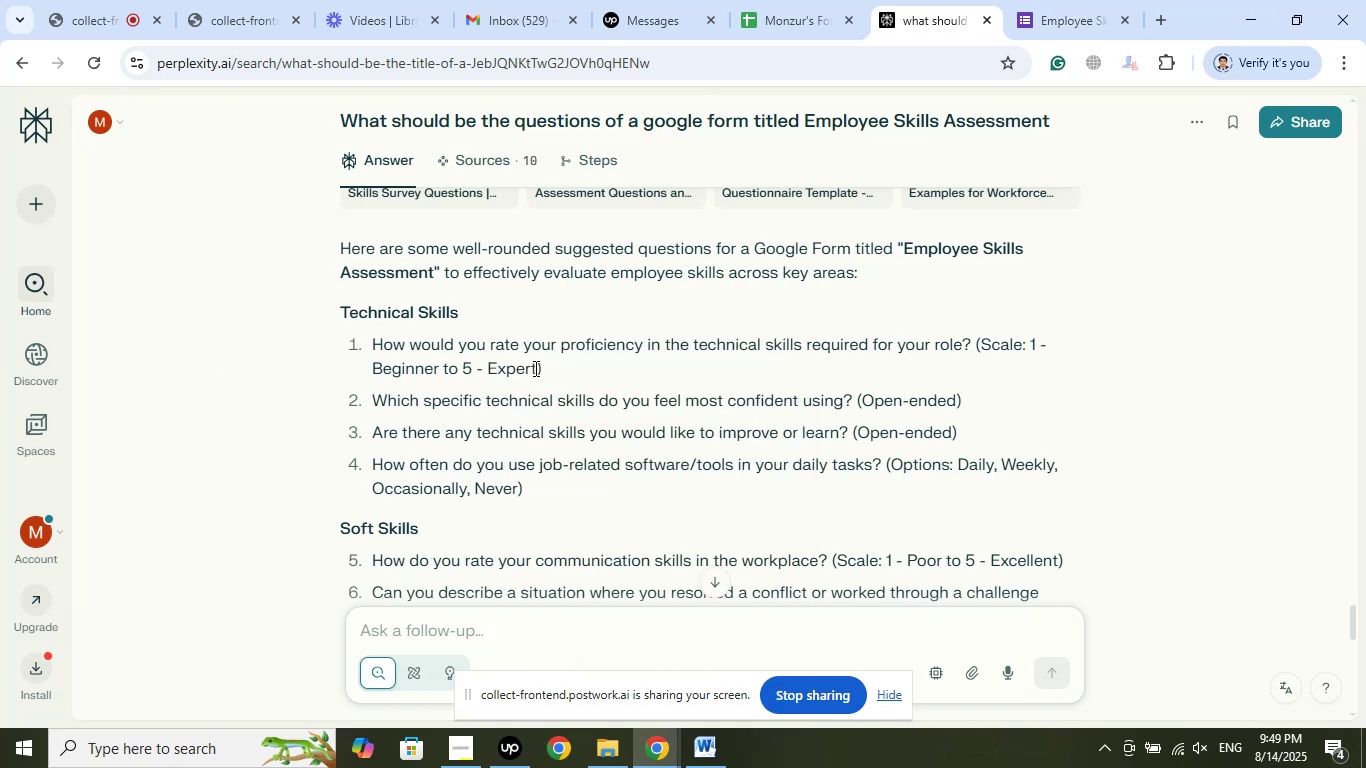 
left_click_drag(start_coordinate=[535, 368], to_coordinate=[490, 369])
 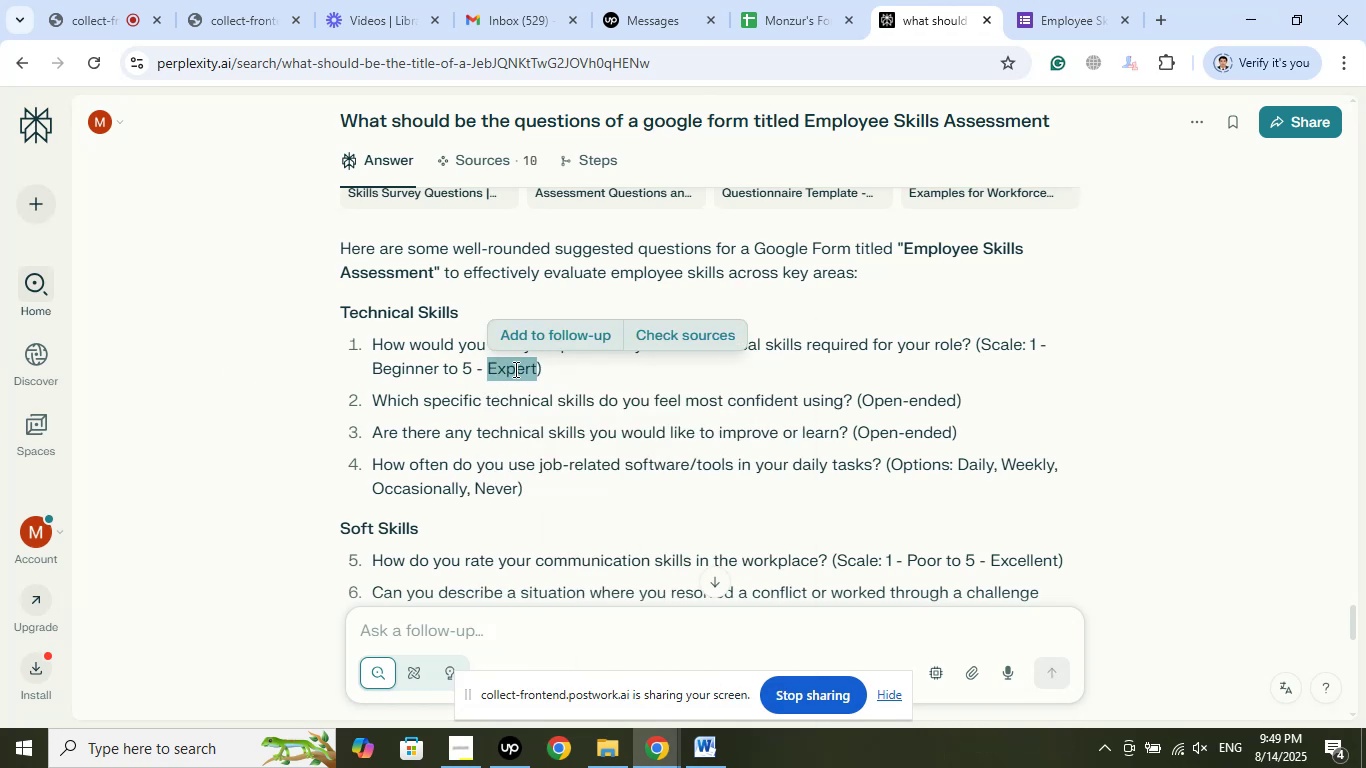 
right_click([514, 369])
 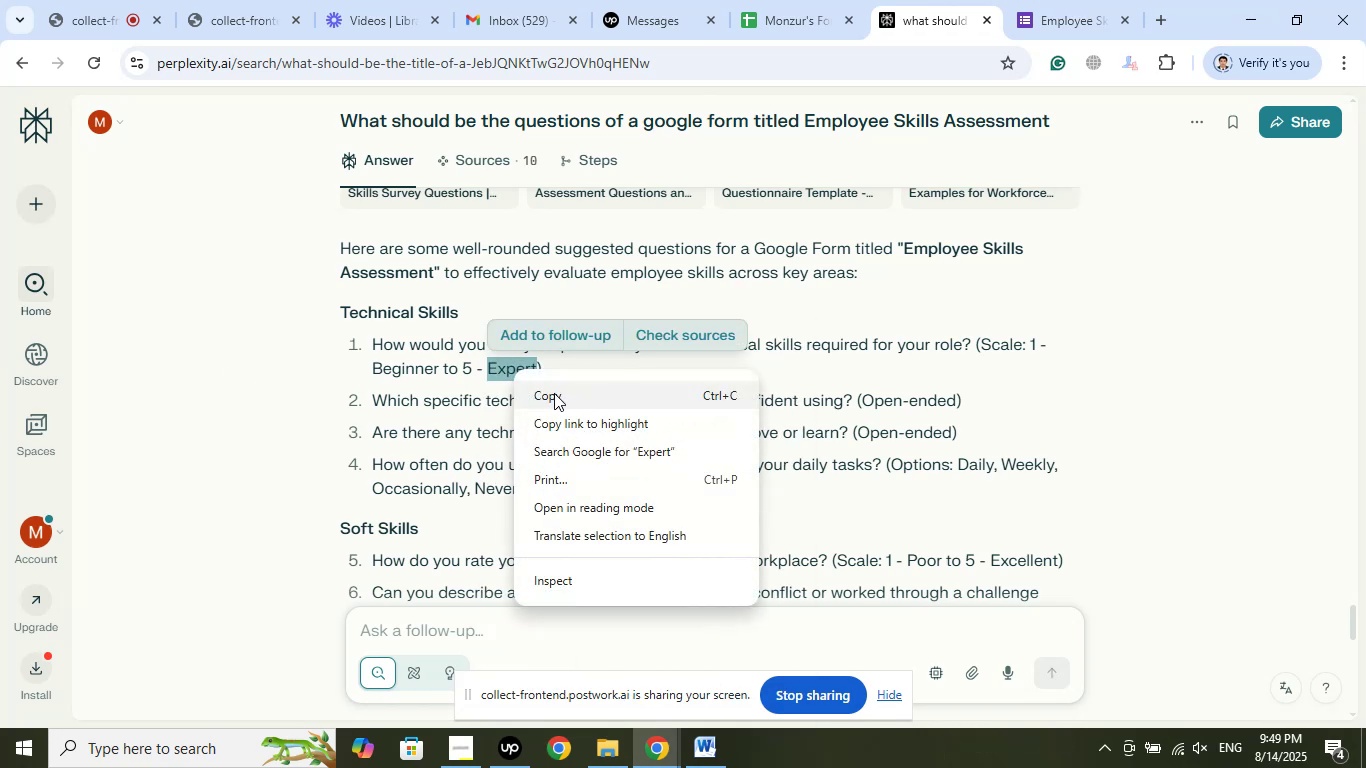 
left_click([554, 393])
 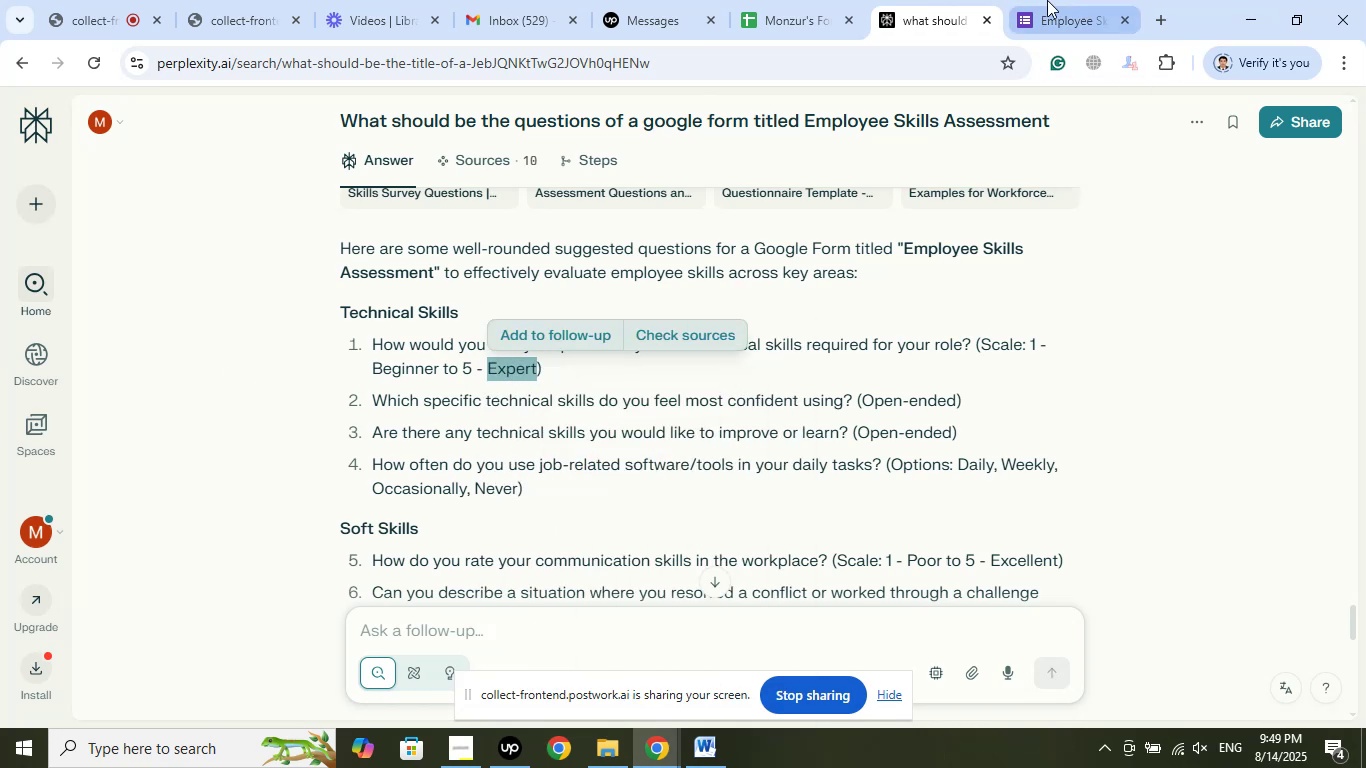 
left_click([1047, 0])
 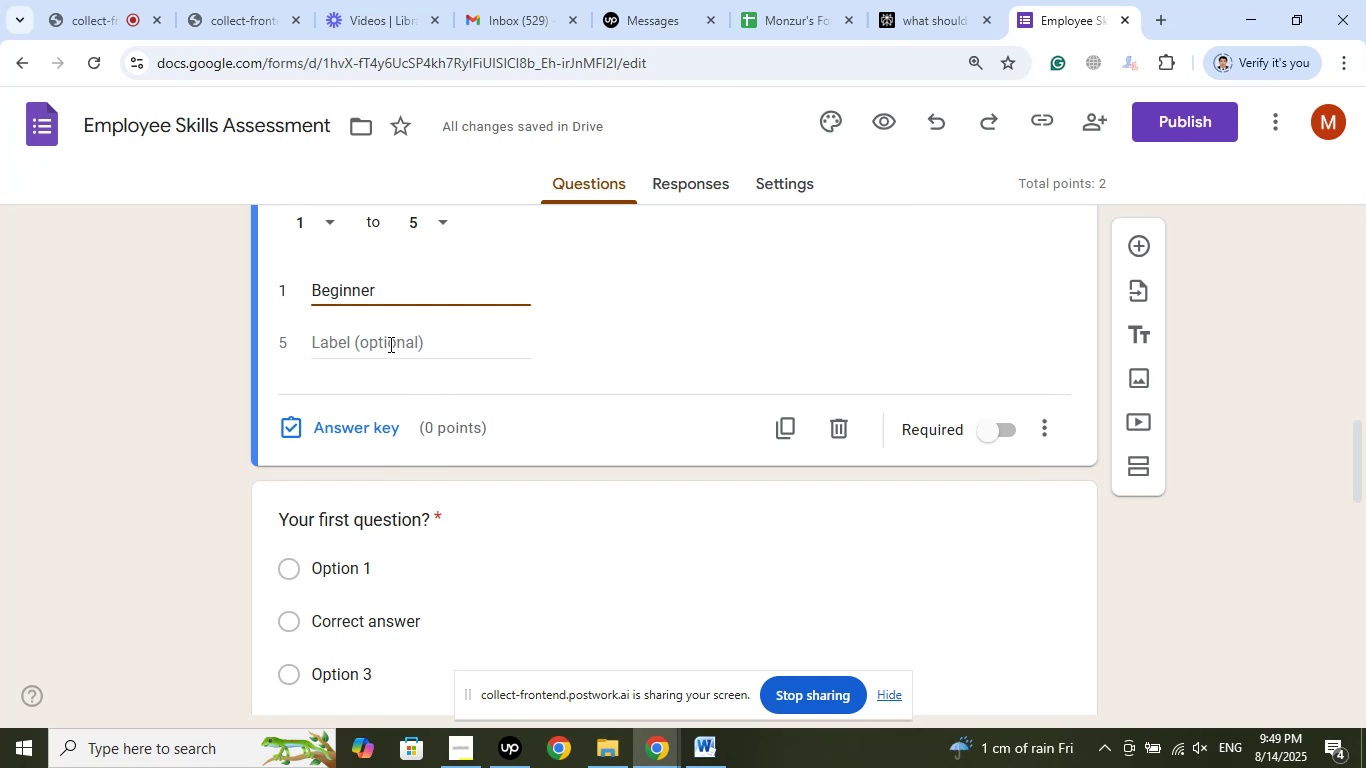 
left_click([389, 344])
 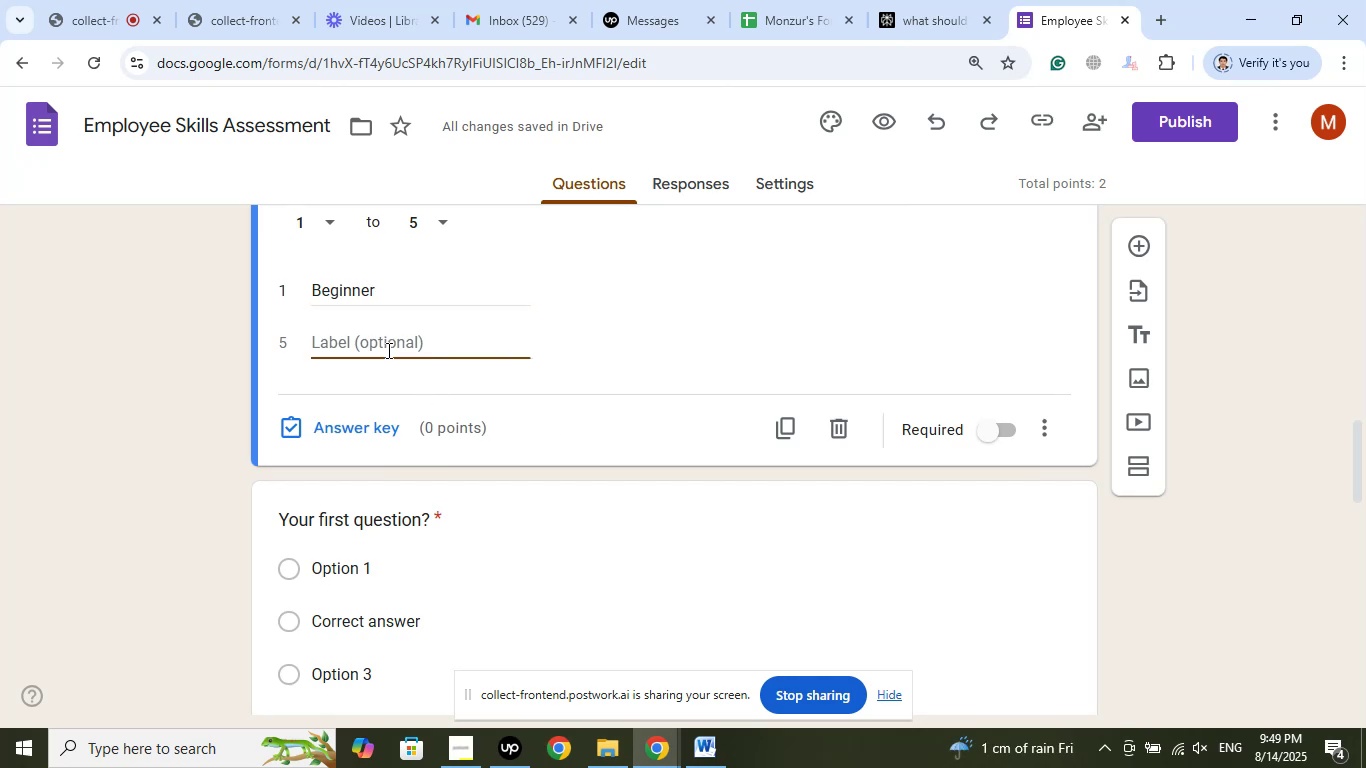 
right_click([387, 350])
 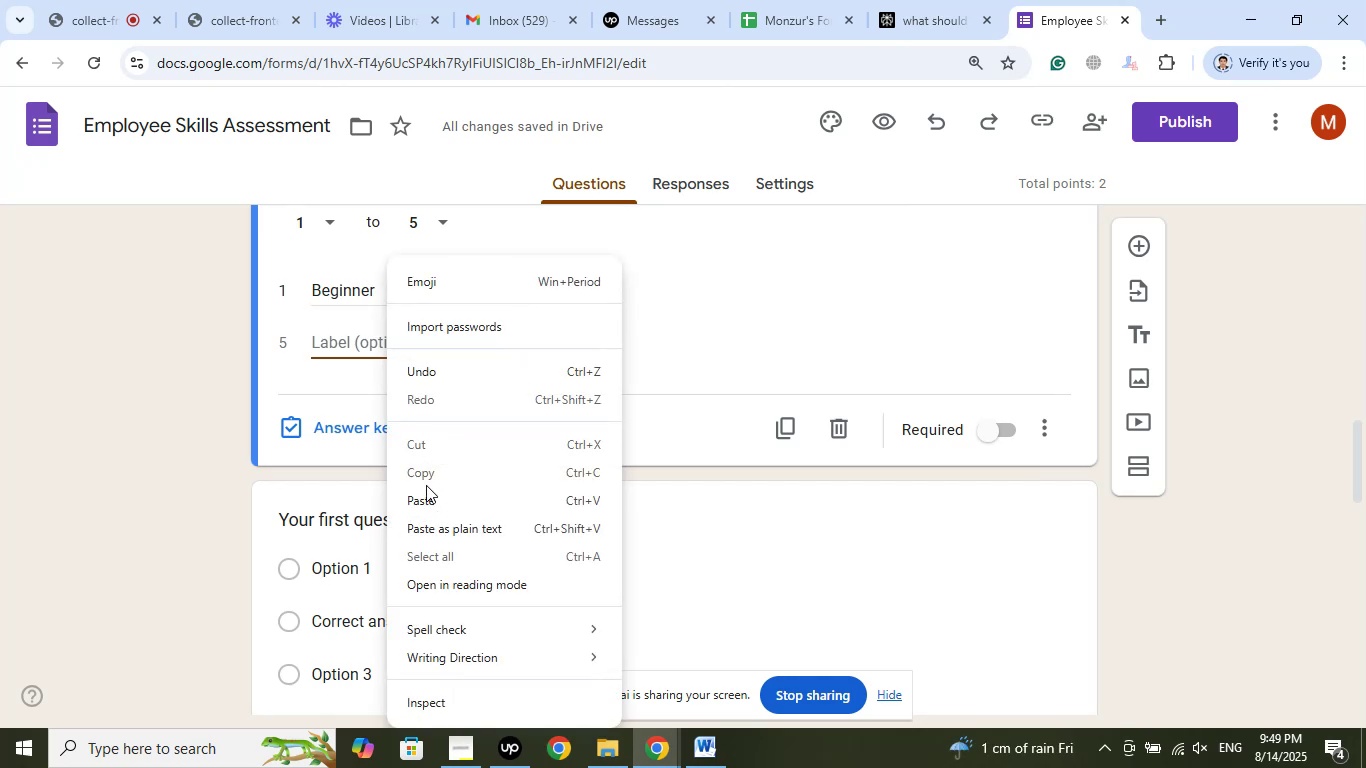 
left_click([428, 496])
 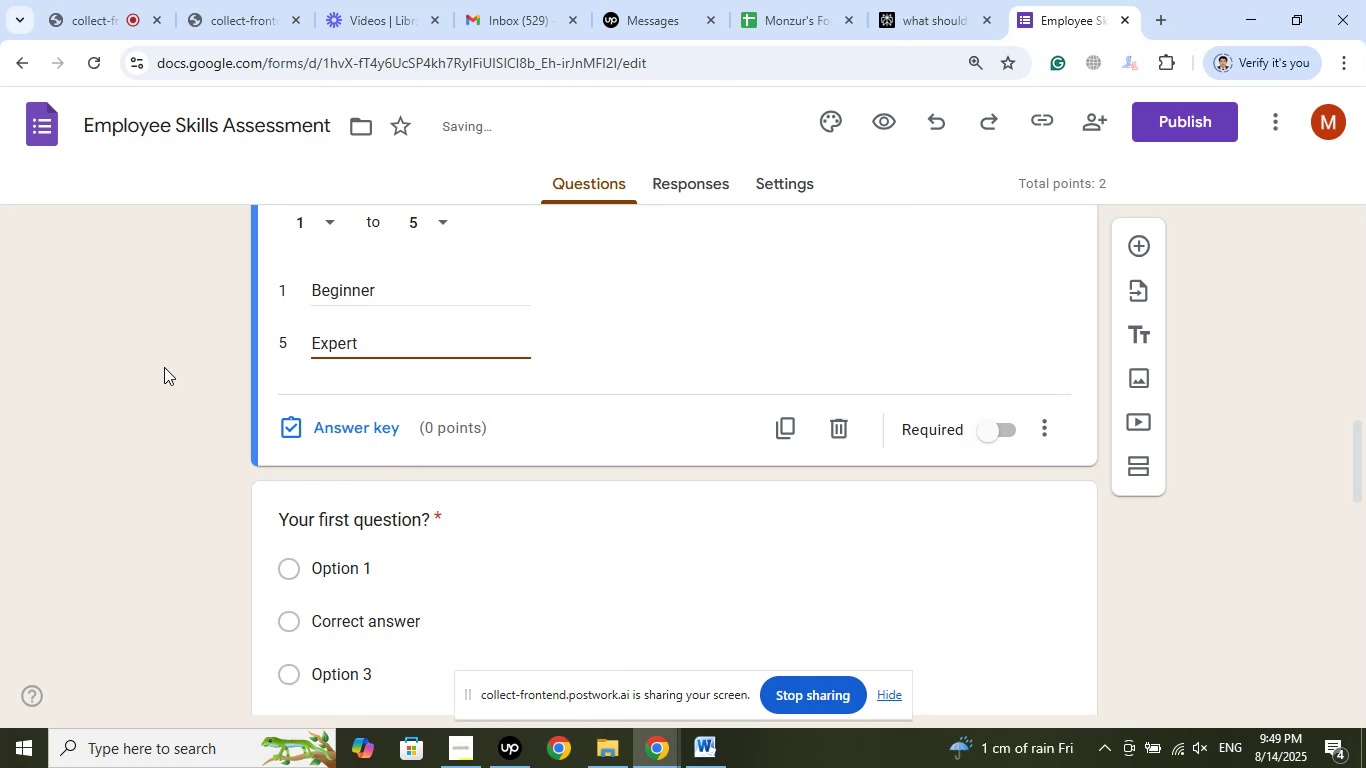 
left_click([164, 367])
 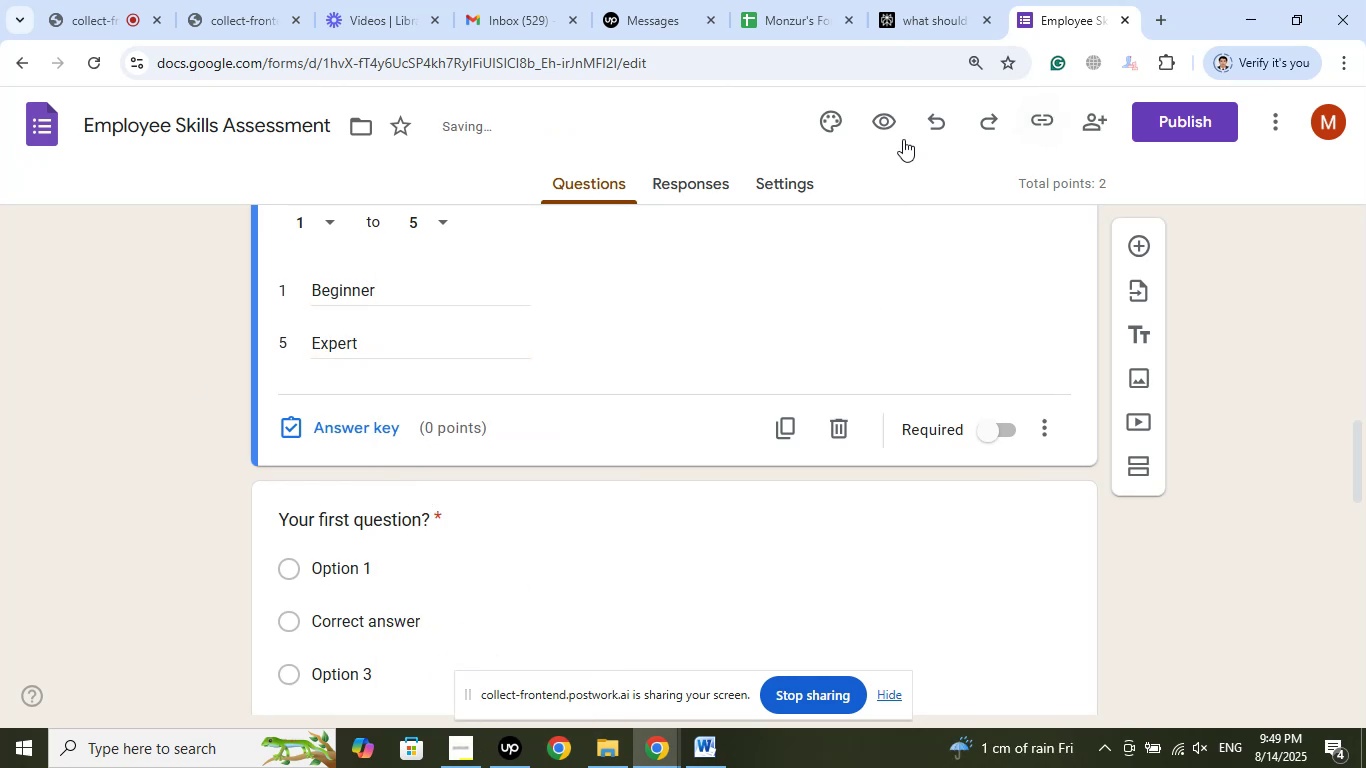 
left_click([890, 123])
 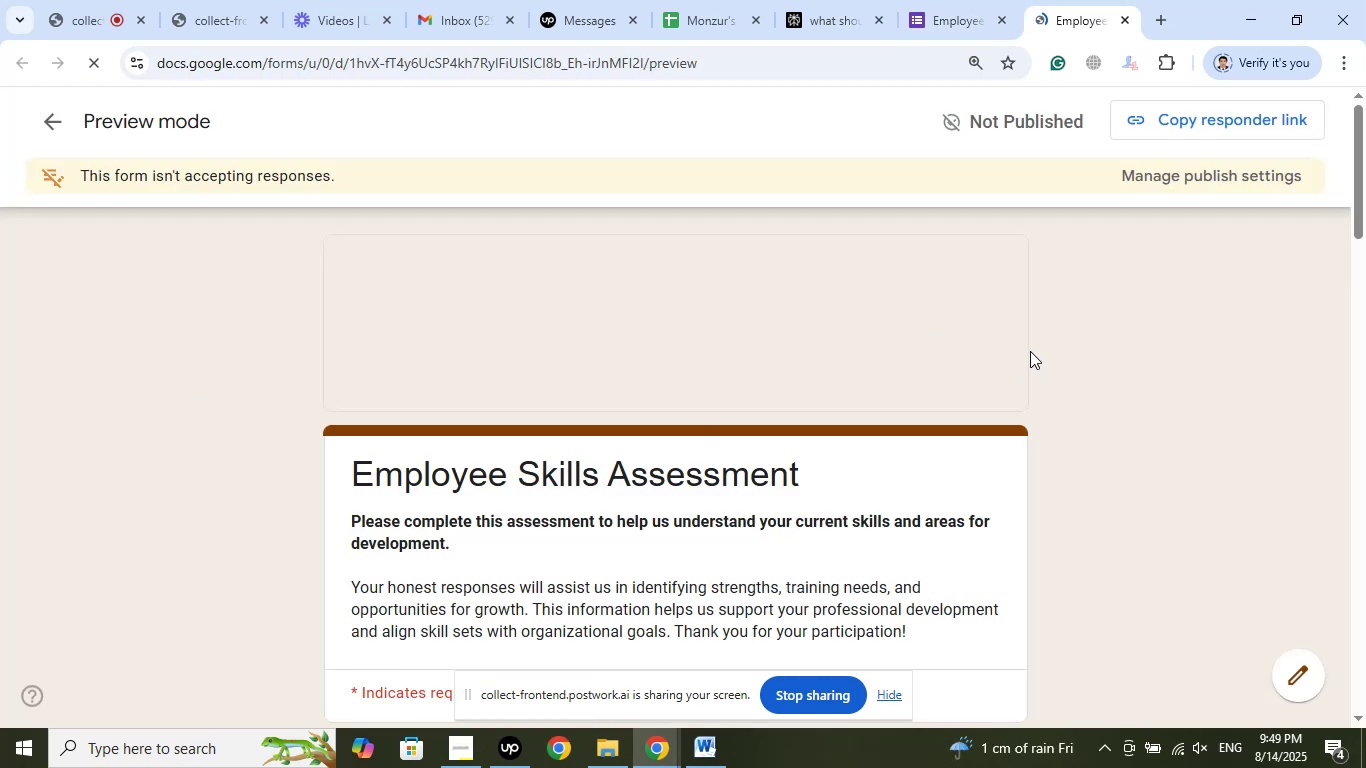 
scroll: coordinate [1062, 339], scroll_direction: down, amount: 9.0
 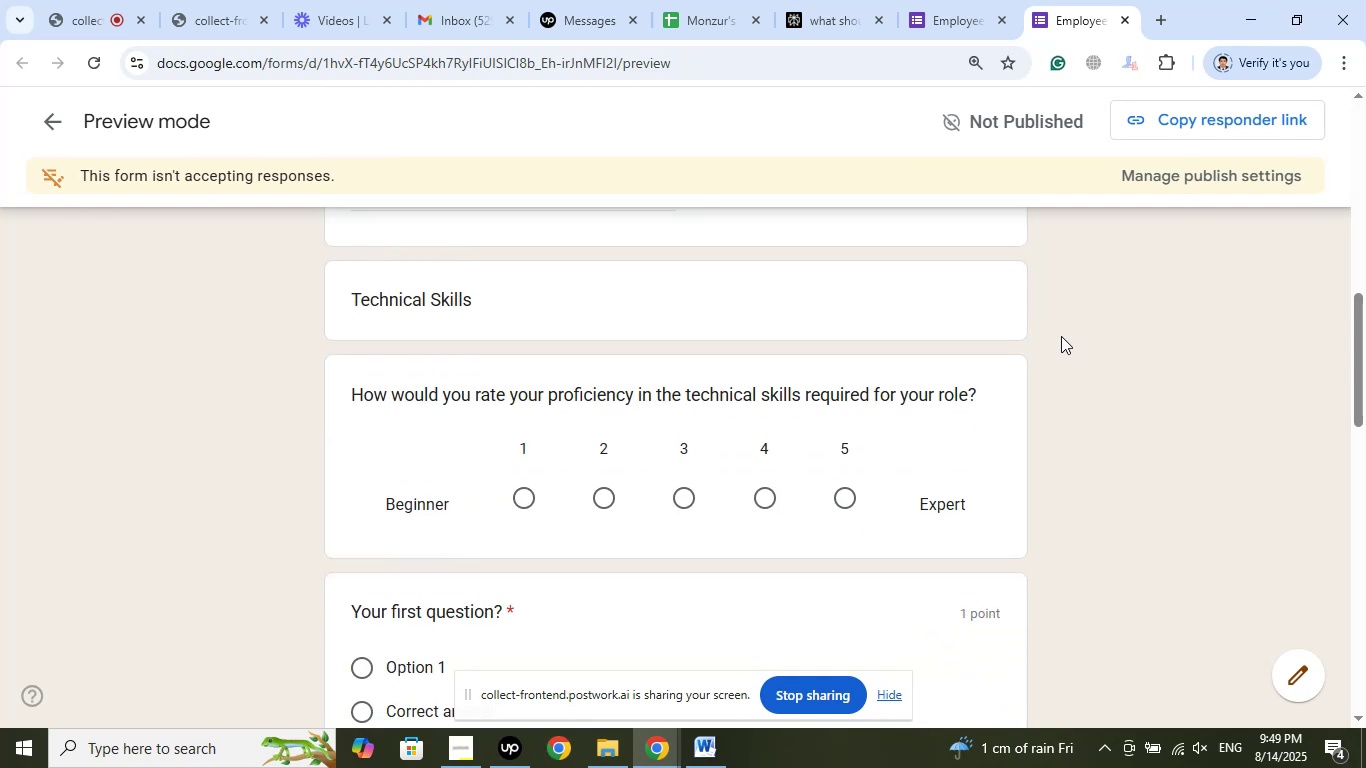 
scroll: coordinate [1061, 336], scroll_direction: up, amount: 3.0
 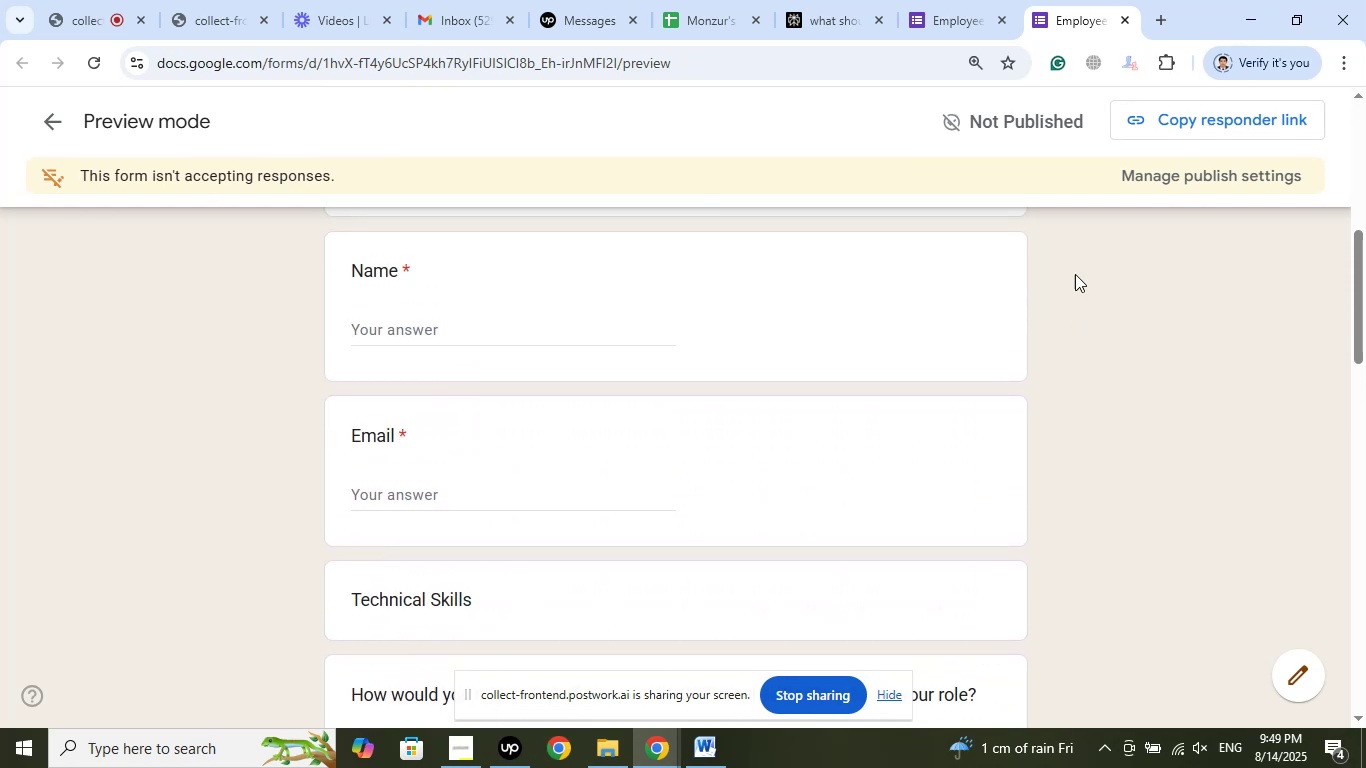 
left_click([954, 0])
 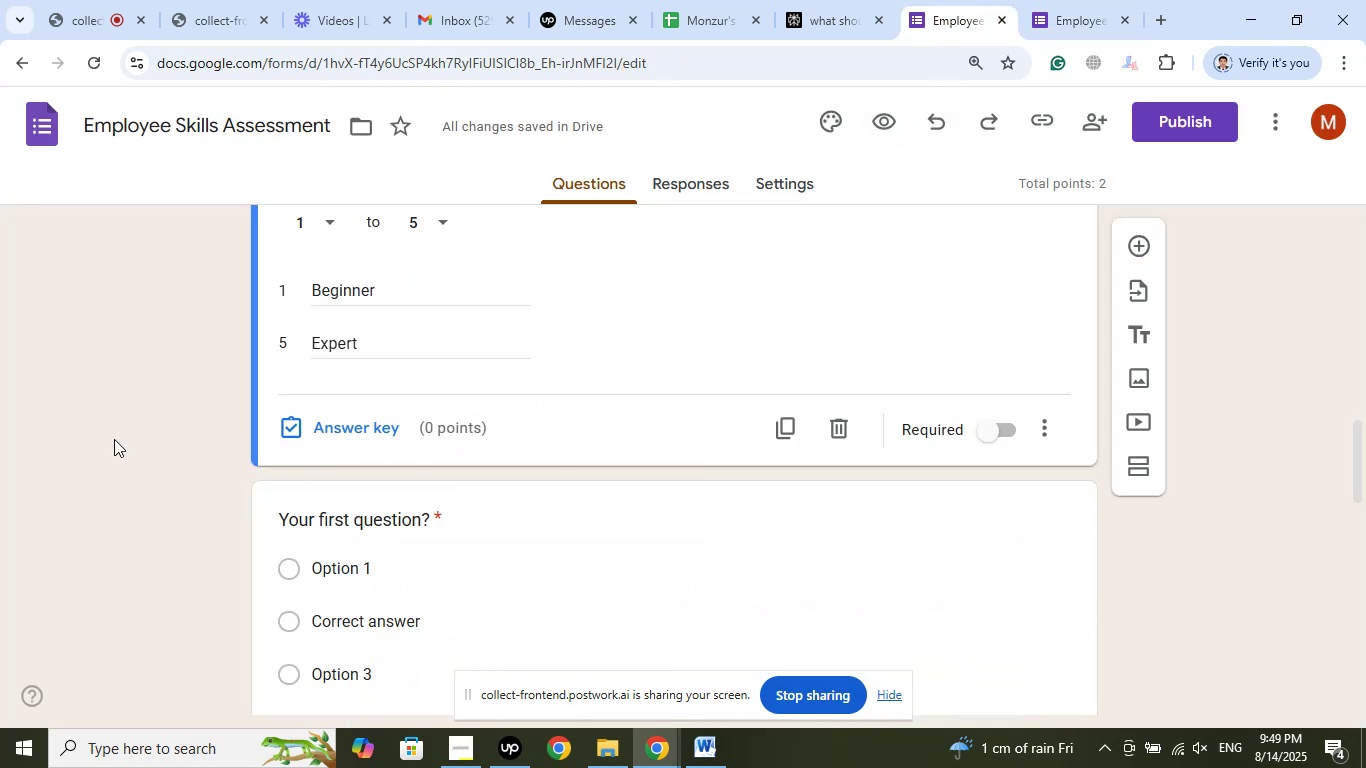 
scroll: coordinate [132, 413], scroll_direction: down, amount: 2.0
 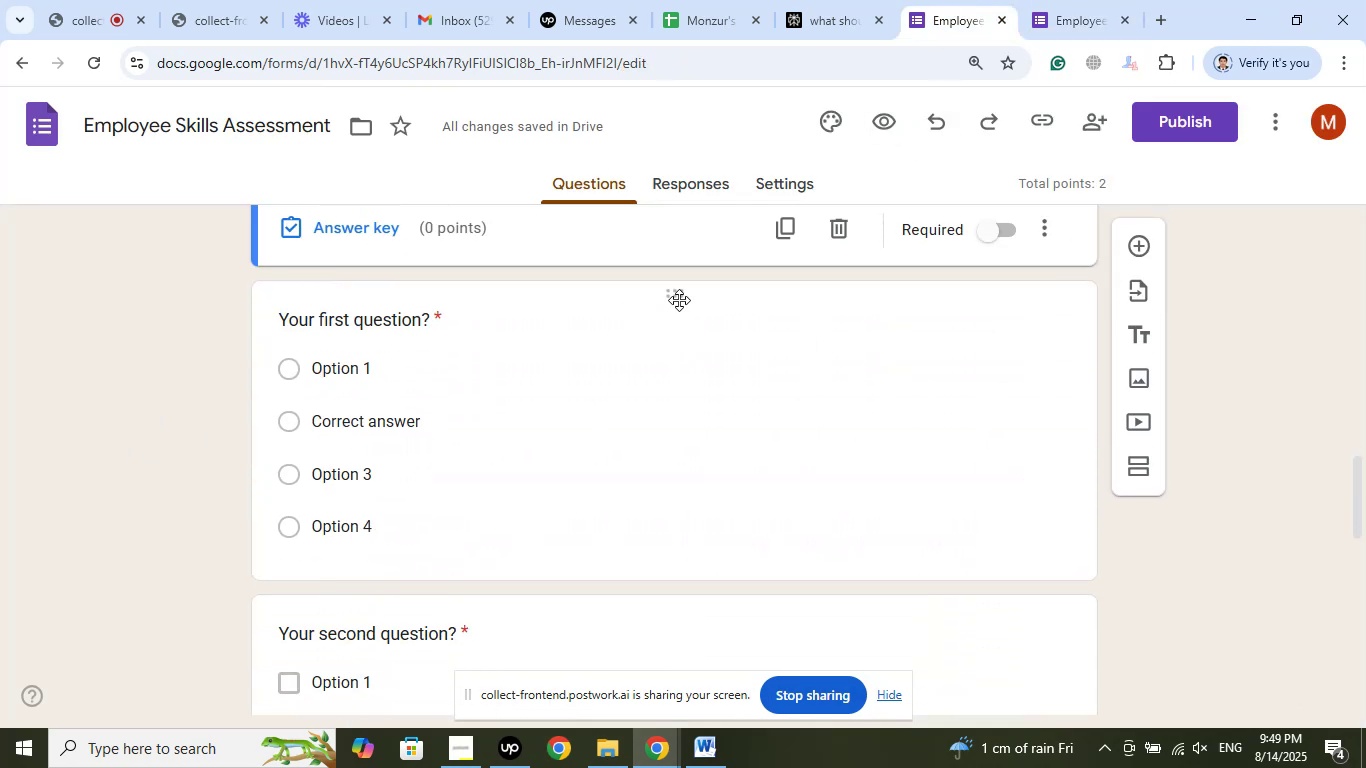 
left_click([566, 307])
 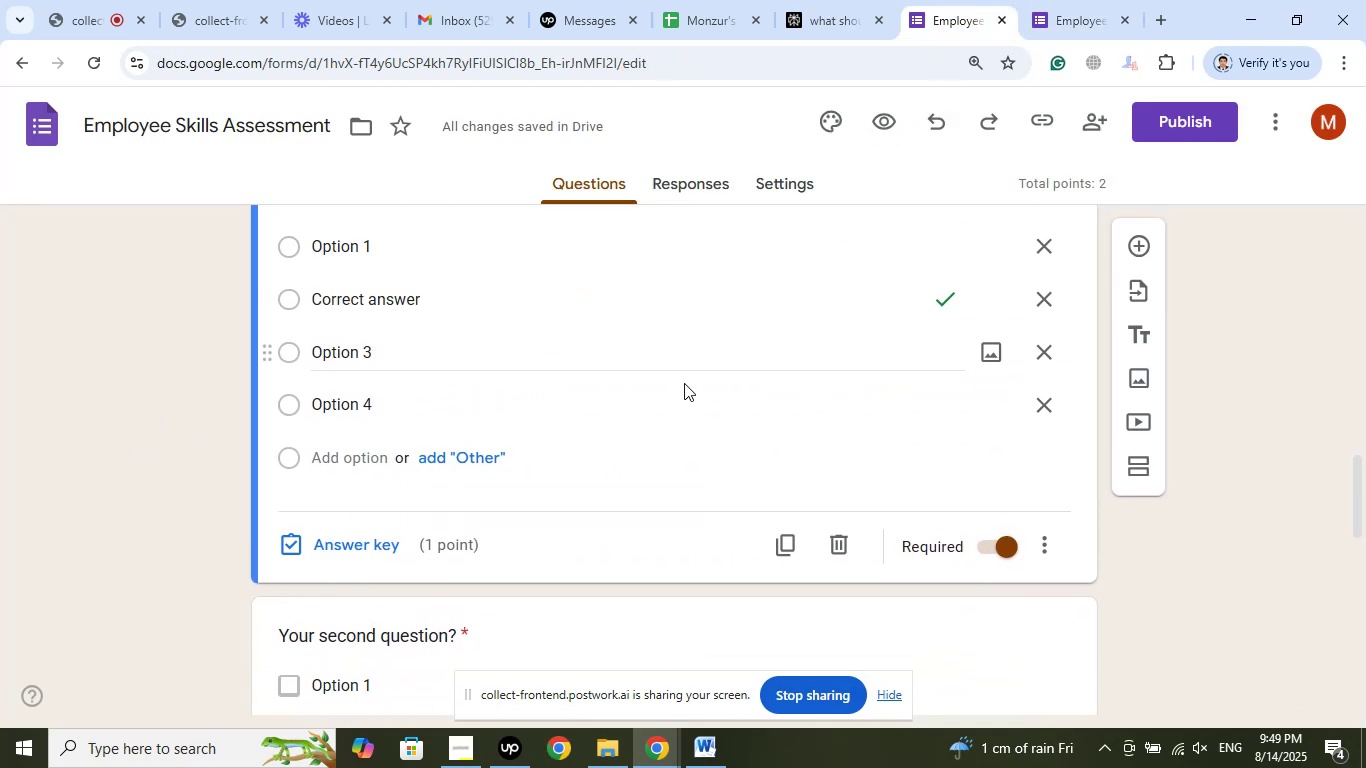 
scroll: coordinate [684, 383], scroll_direction: up, amount: 2.0
 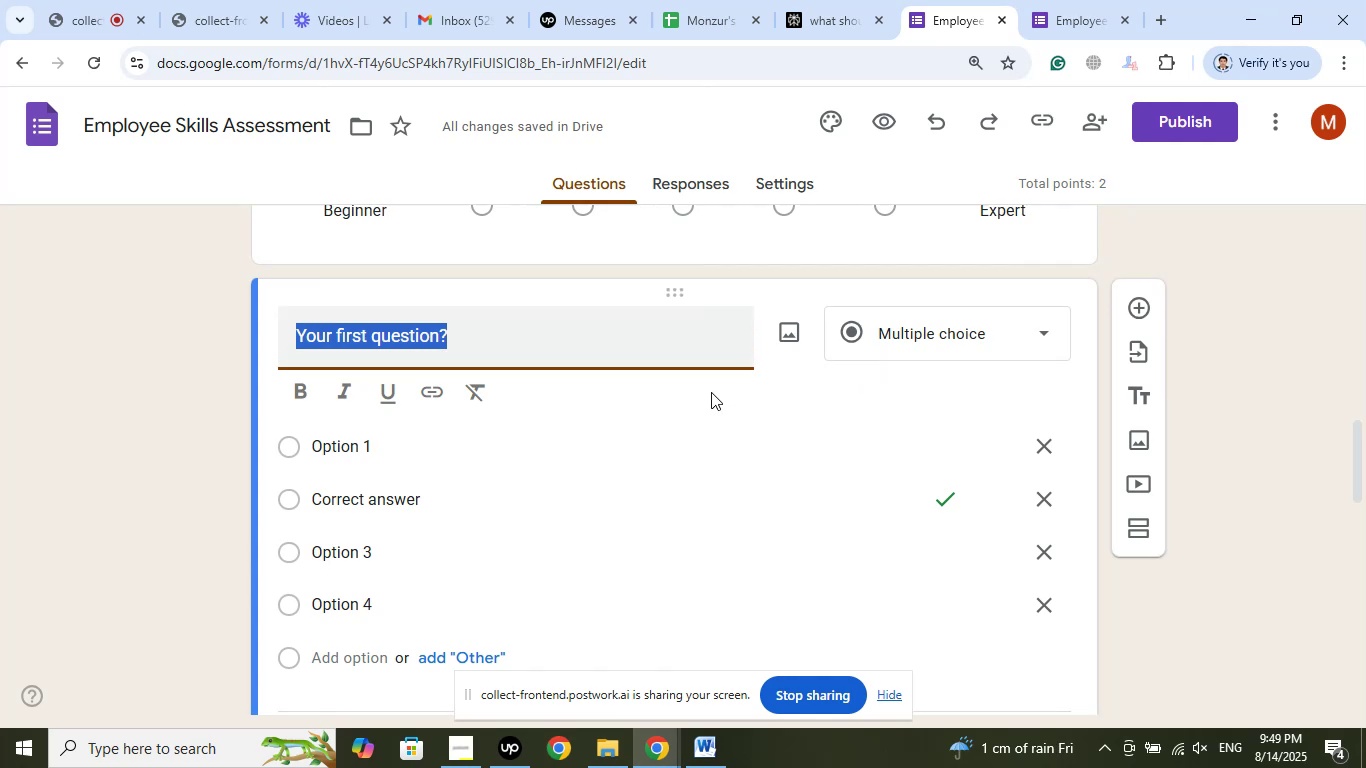 
scroll: coordinate [711, 381], scroll_direction: down, amount: 1.0
 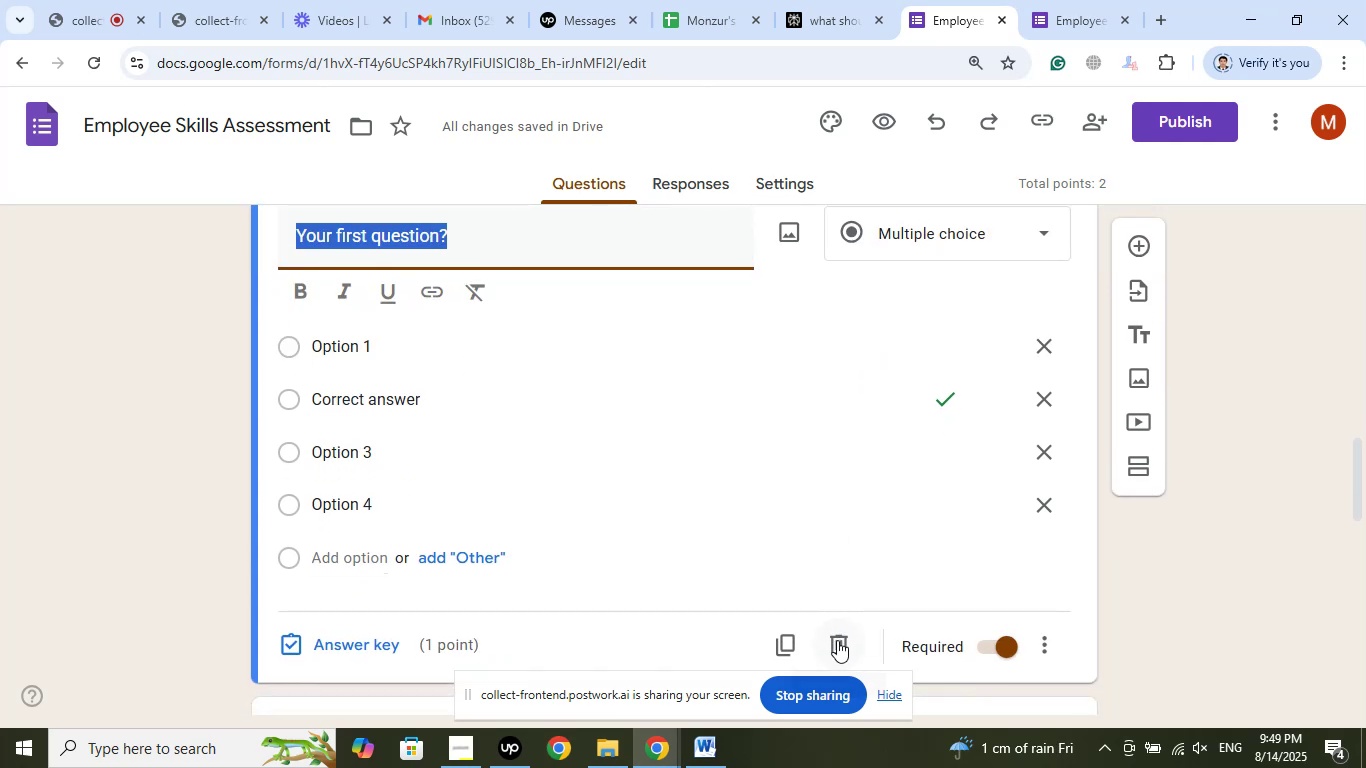 
left_click([837, 640])
 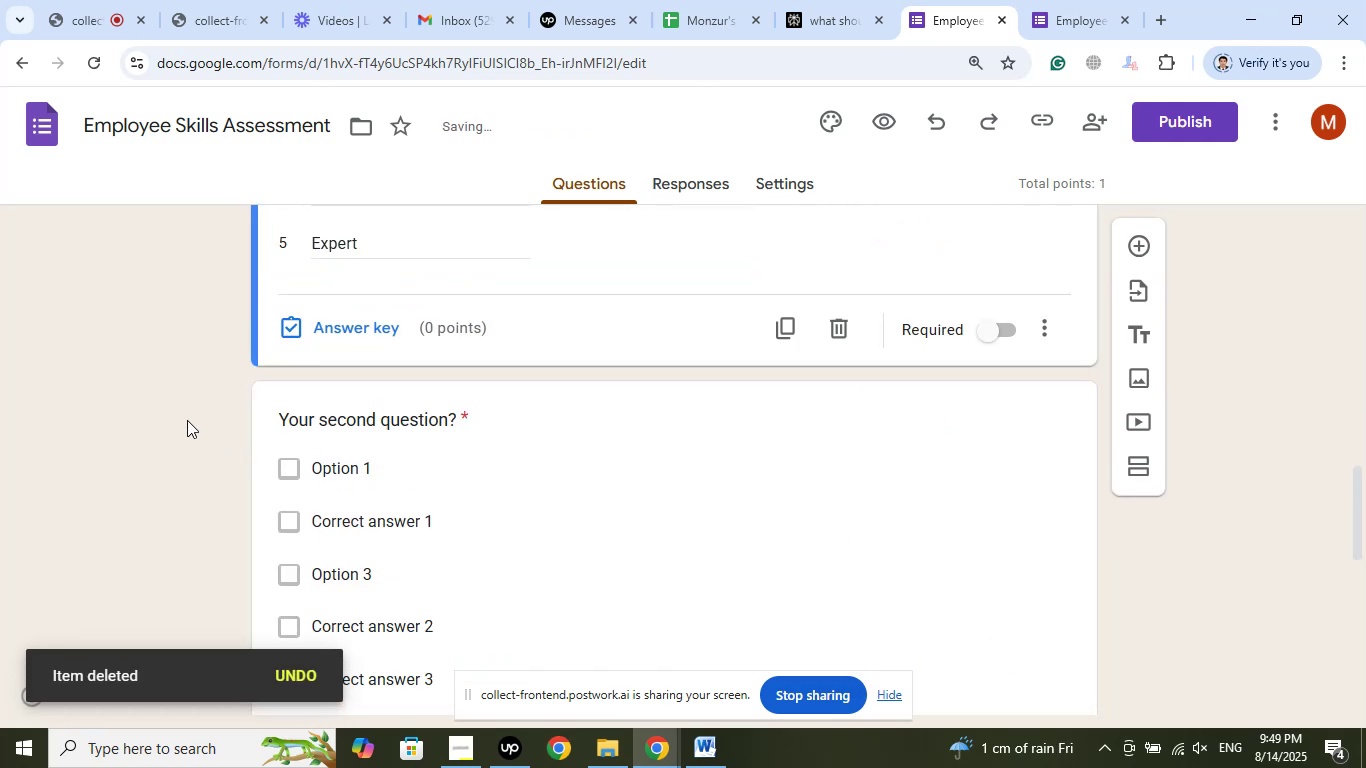 
scroll: coordinate [186, 419], scroll_direction: up, amount: 2.0
 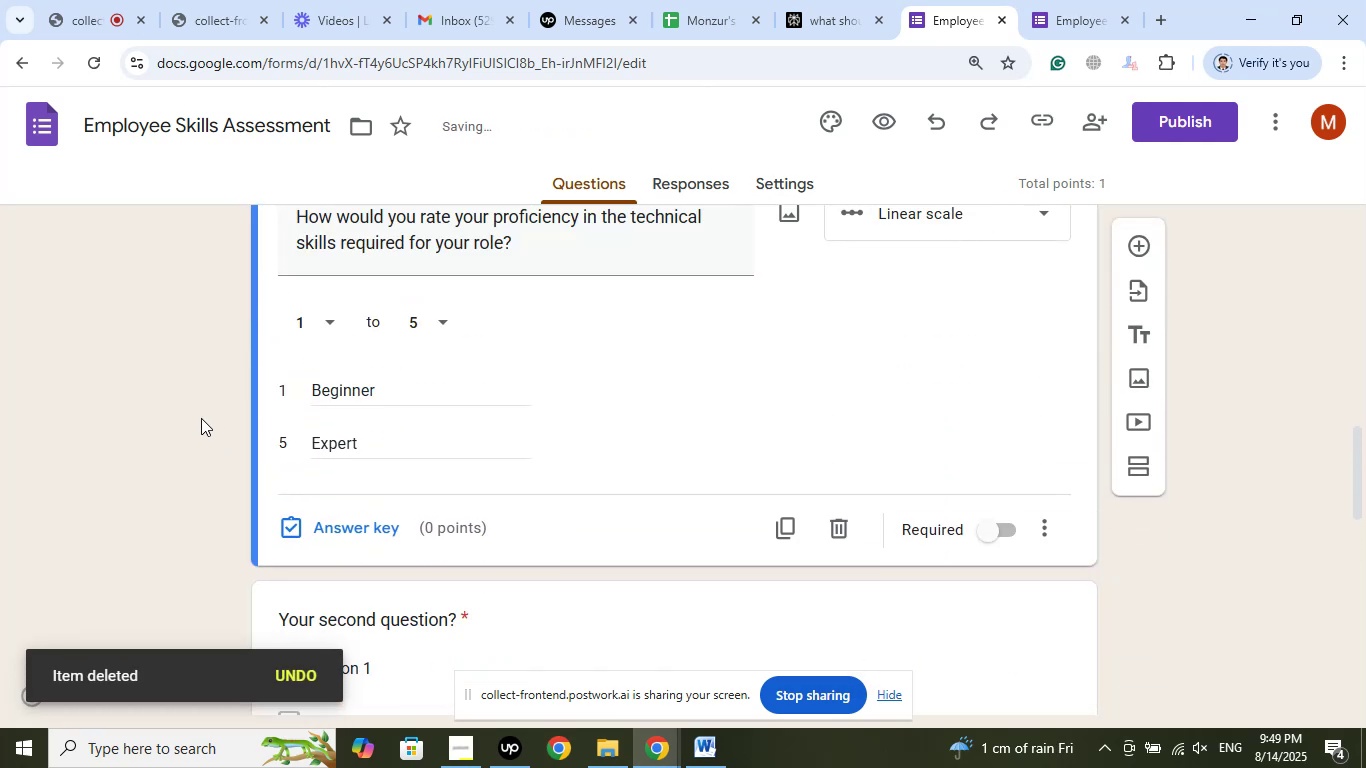 
left_click([201, 418])
 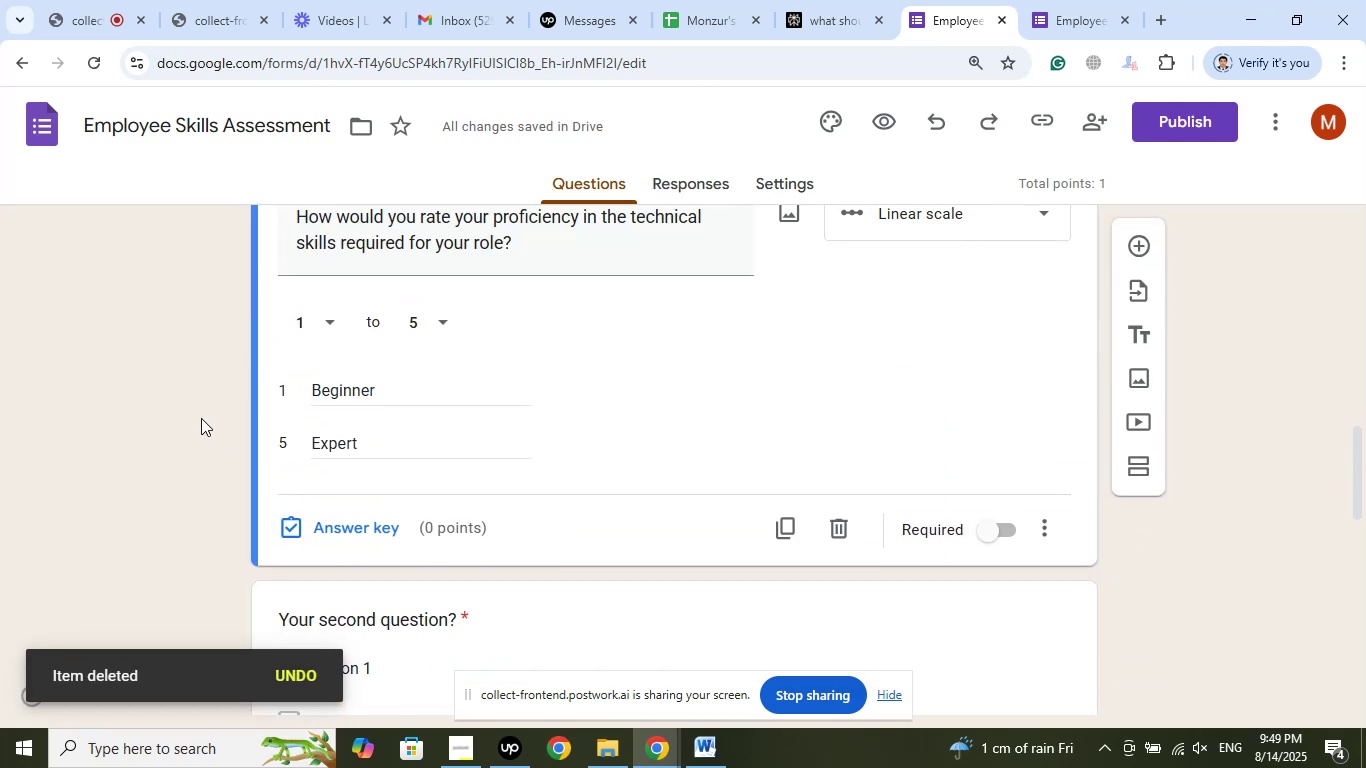 
scroll: coordinate [621, 404], scroll_direction: down, amount: 3.0
 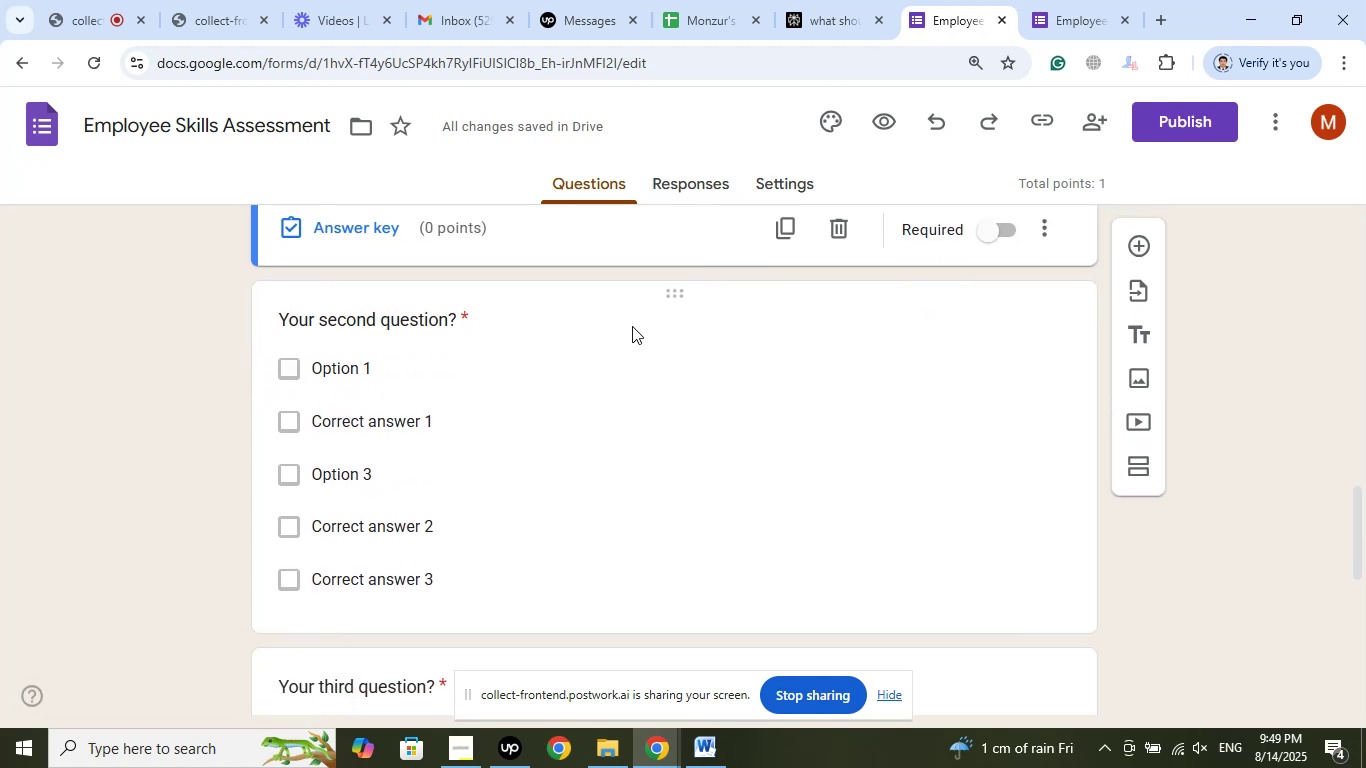 
left_click([646, 312])
 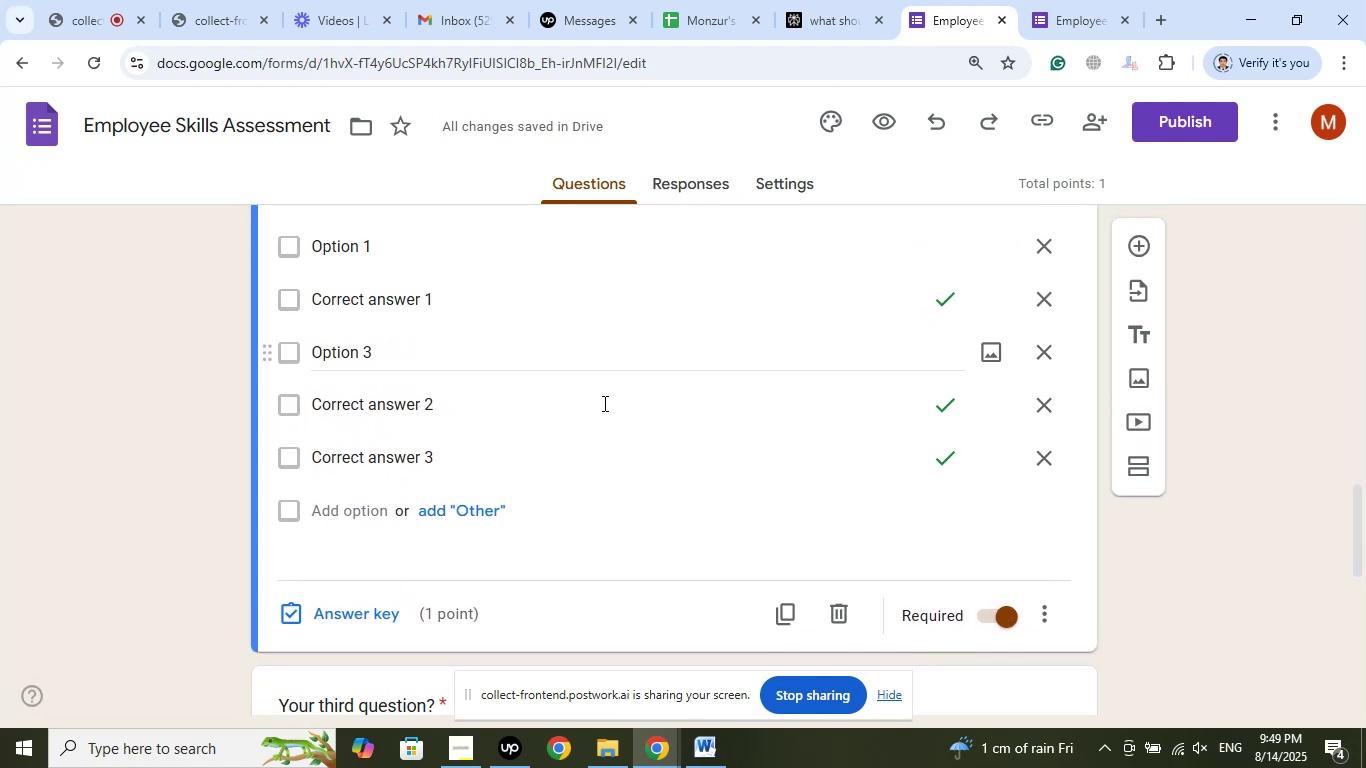 
scroll: coordinate [602, 410], scroll_direction: up, amount: 2.0
 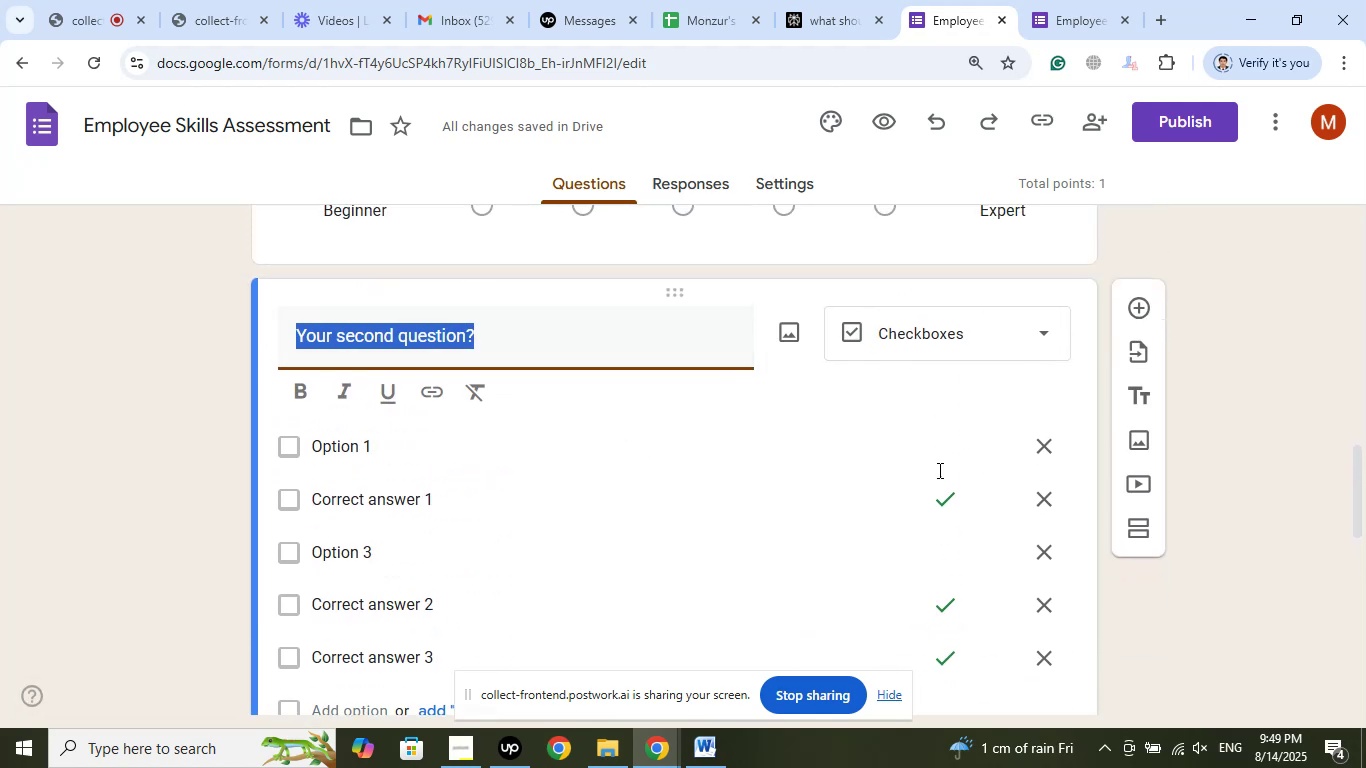 
scroll: coordinate [979, 525], scroll_direction: down, amount: 2.0
 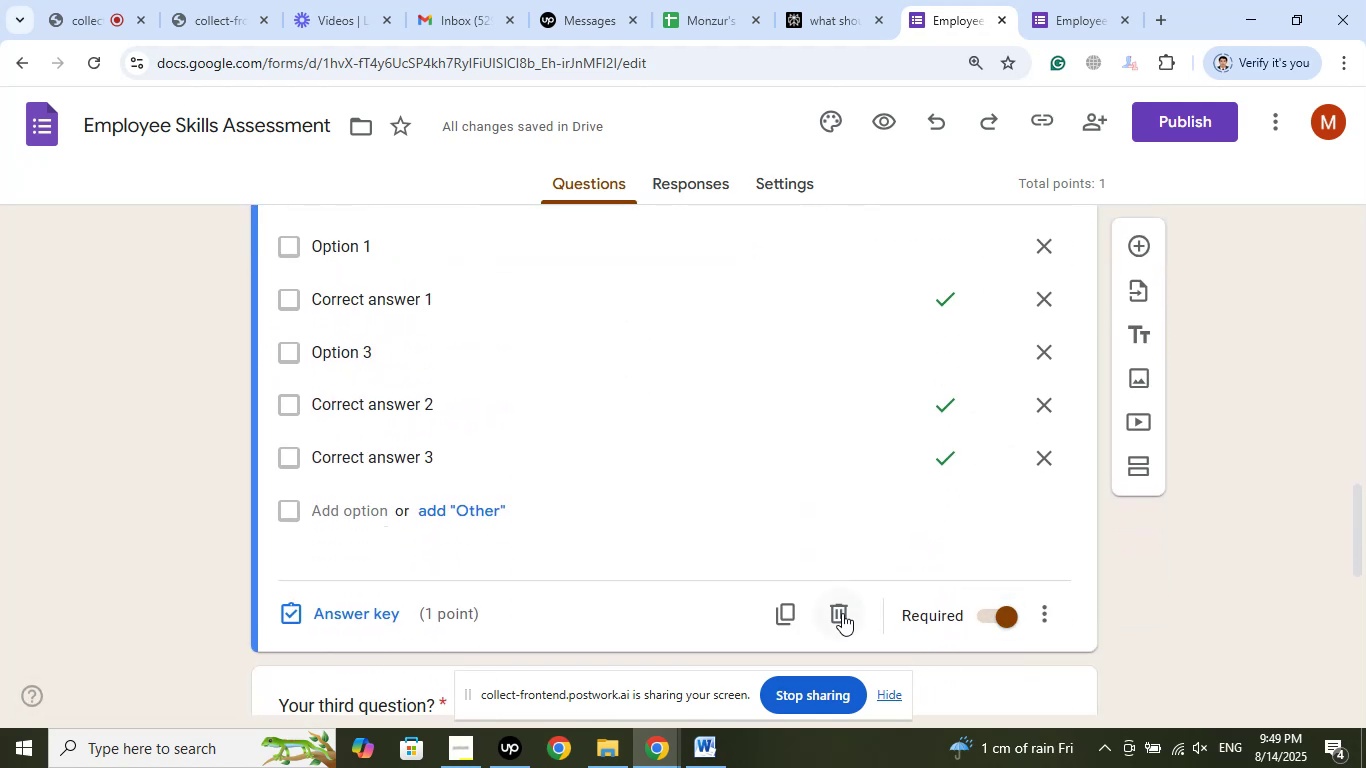 
left_click([844, 611])
 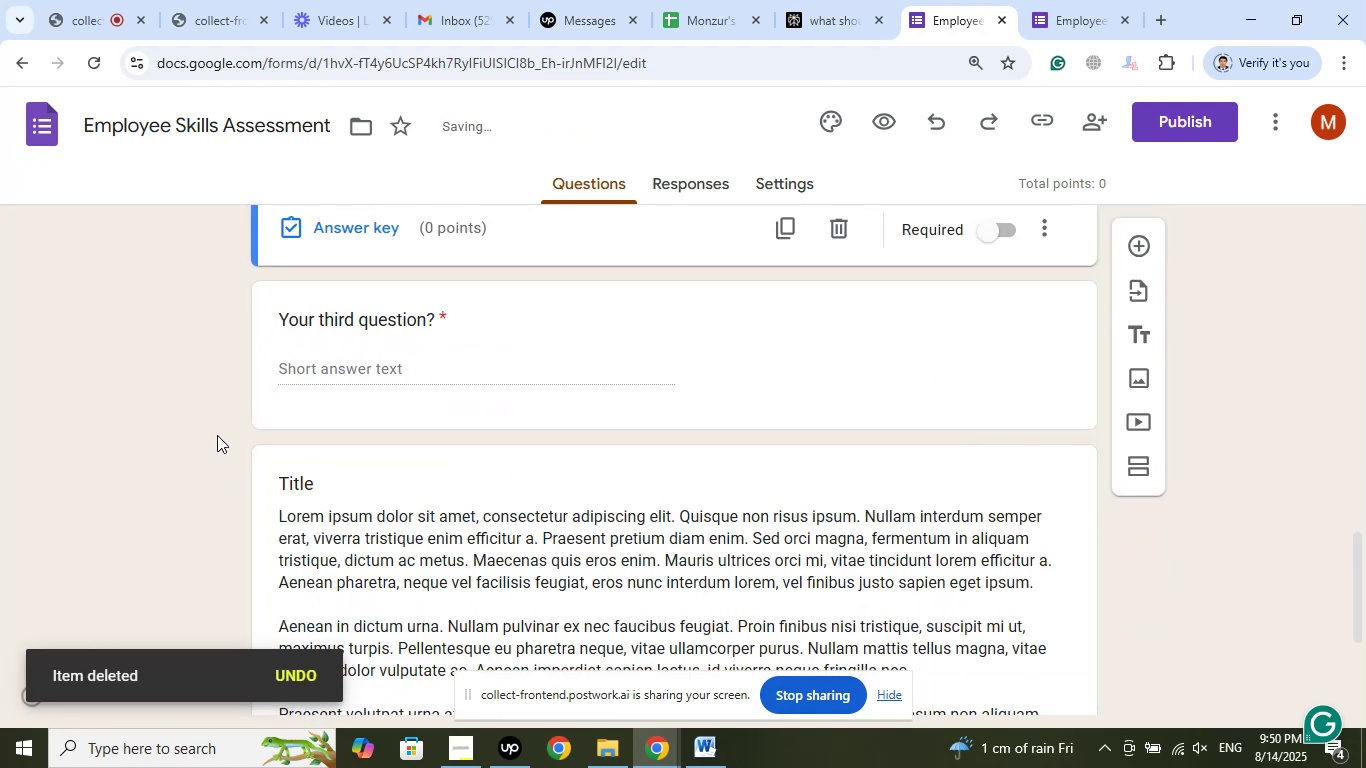 
scroll: coordinate [218, 435], scroll_direction: up, amount: 2.0
 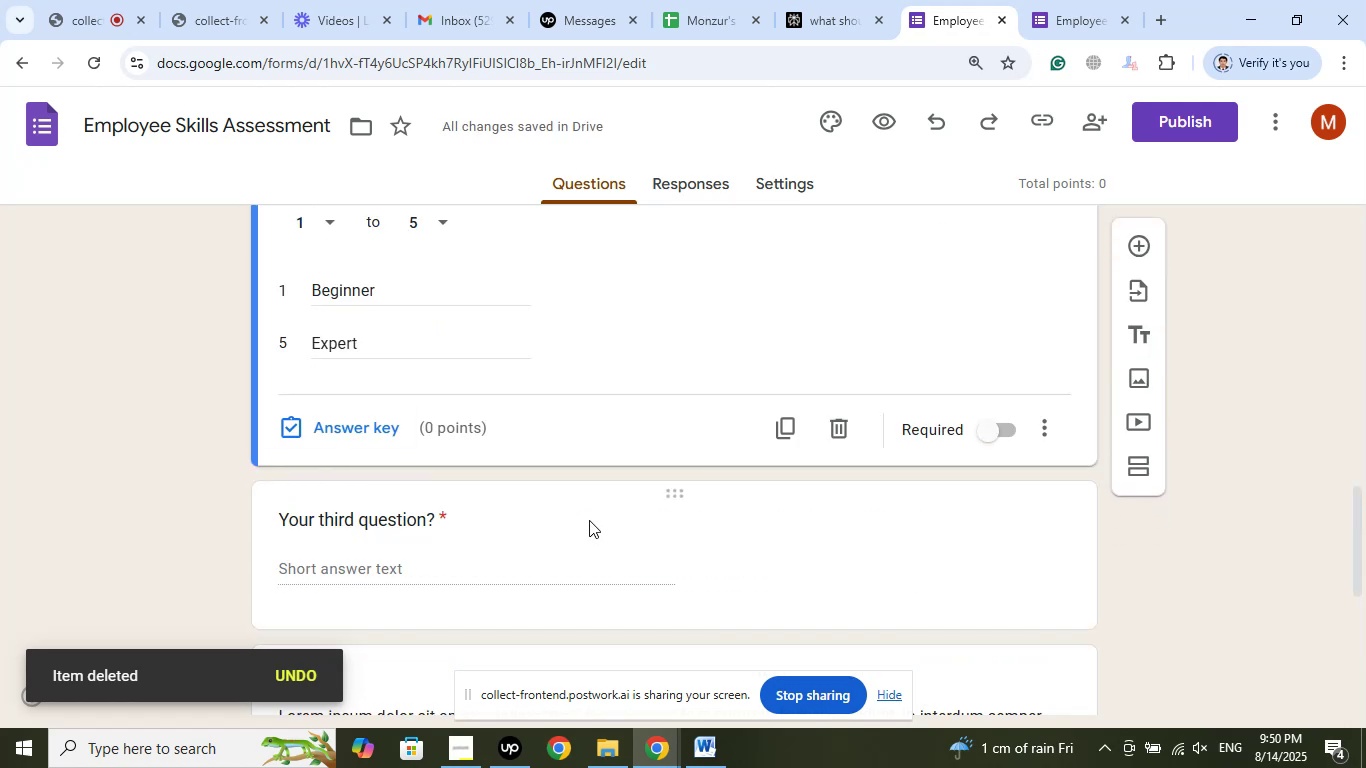 
left_click([607, 502])
 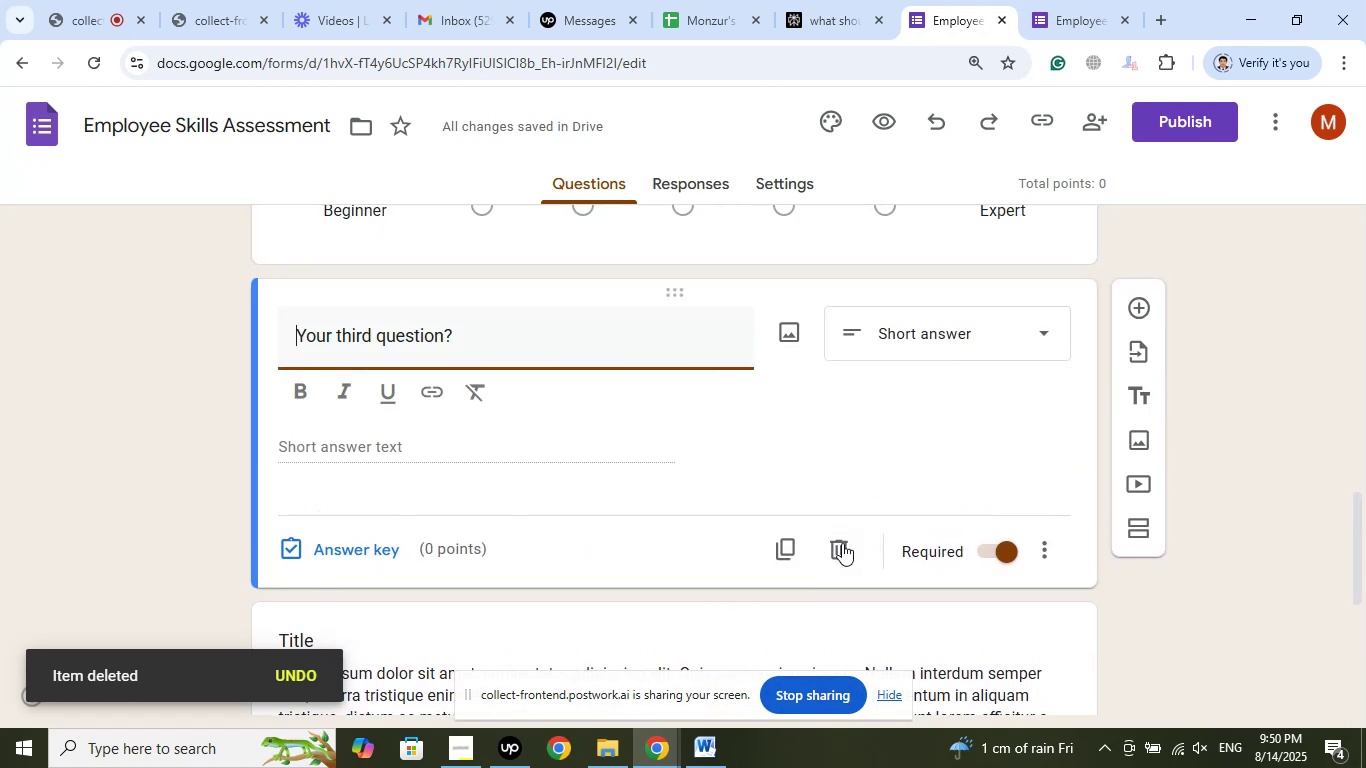 
left_click([841, 556])
 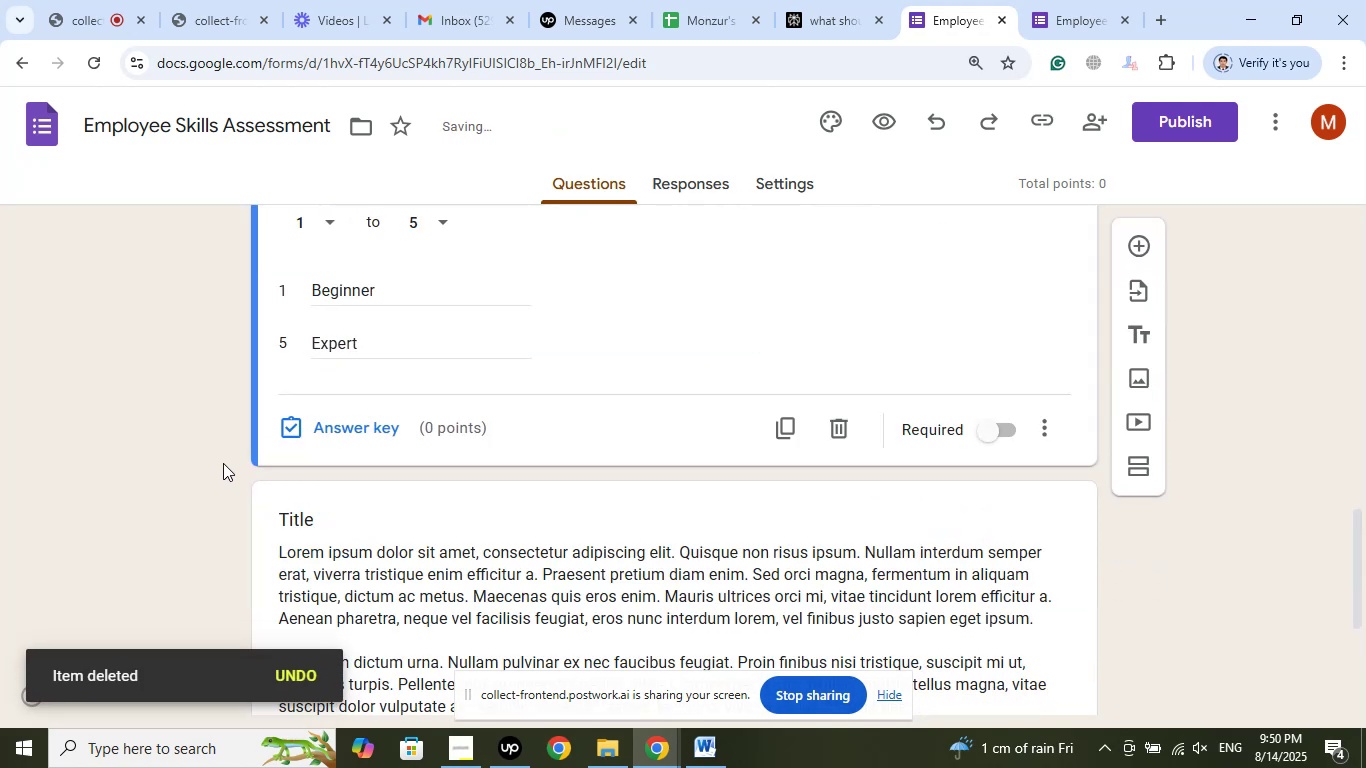 
scroll: coordinate [233, 448], scroll_direction: down, amount: 2.0
 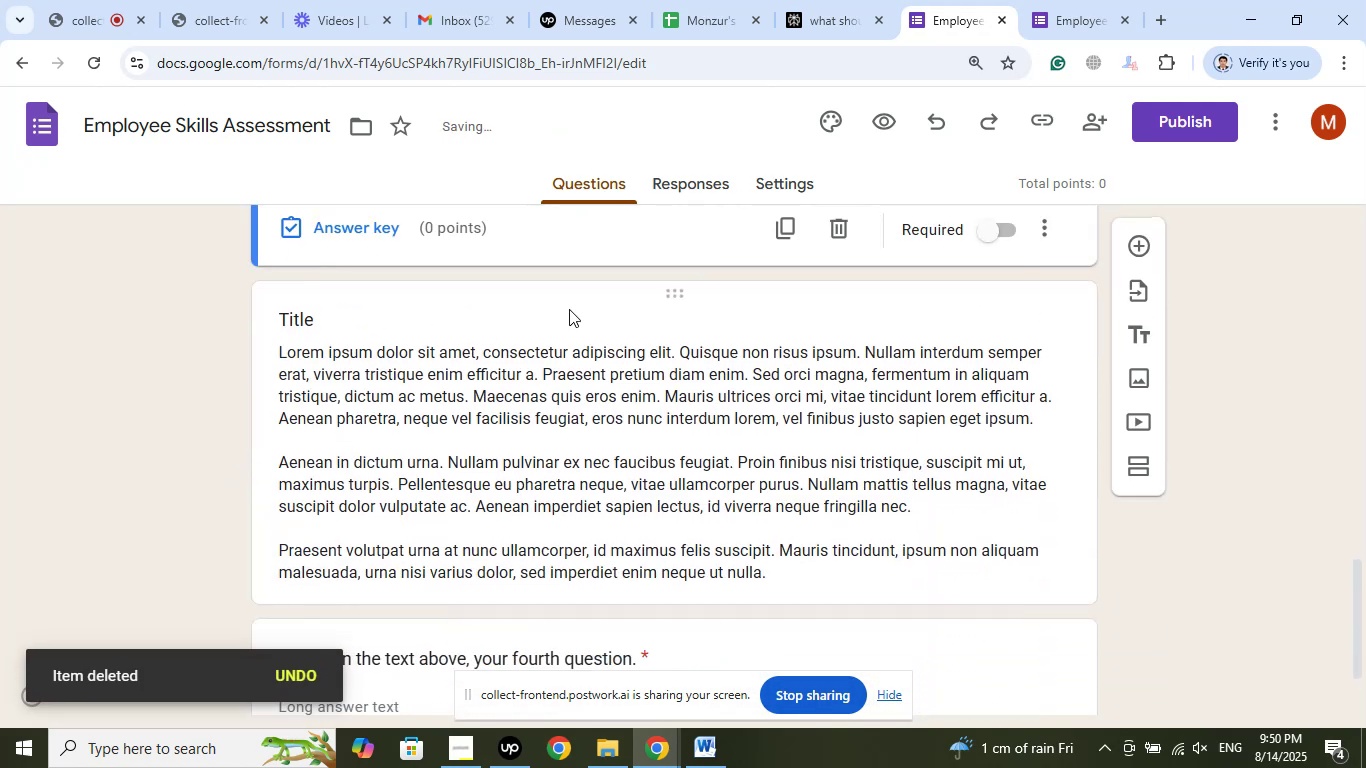 
left_click([569, 309])
 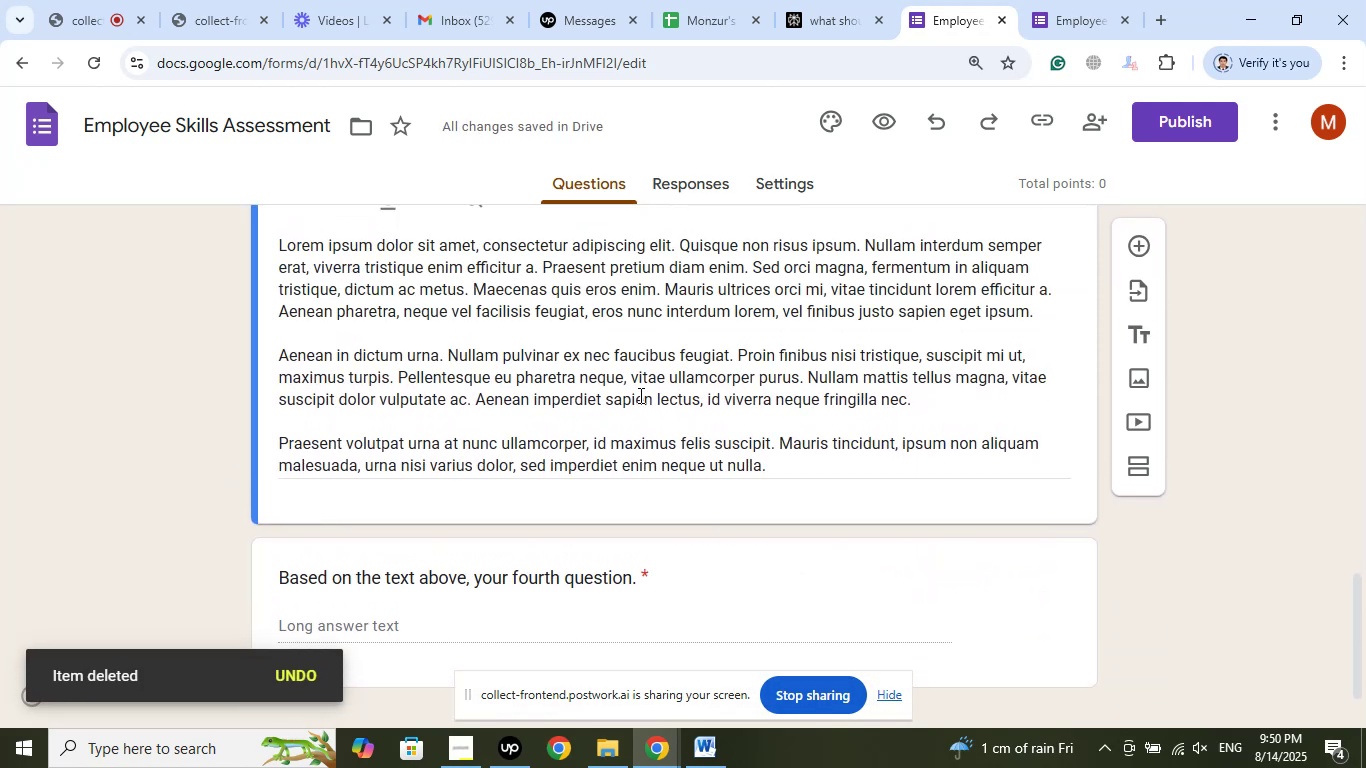 
scroll: coordinate [657, 426], scroll_direction: up, amount: 2.0
 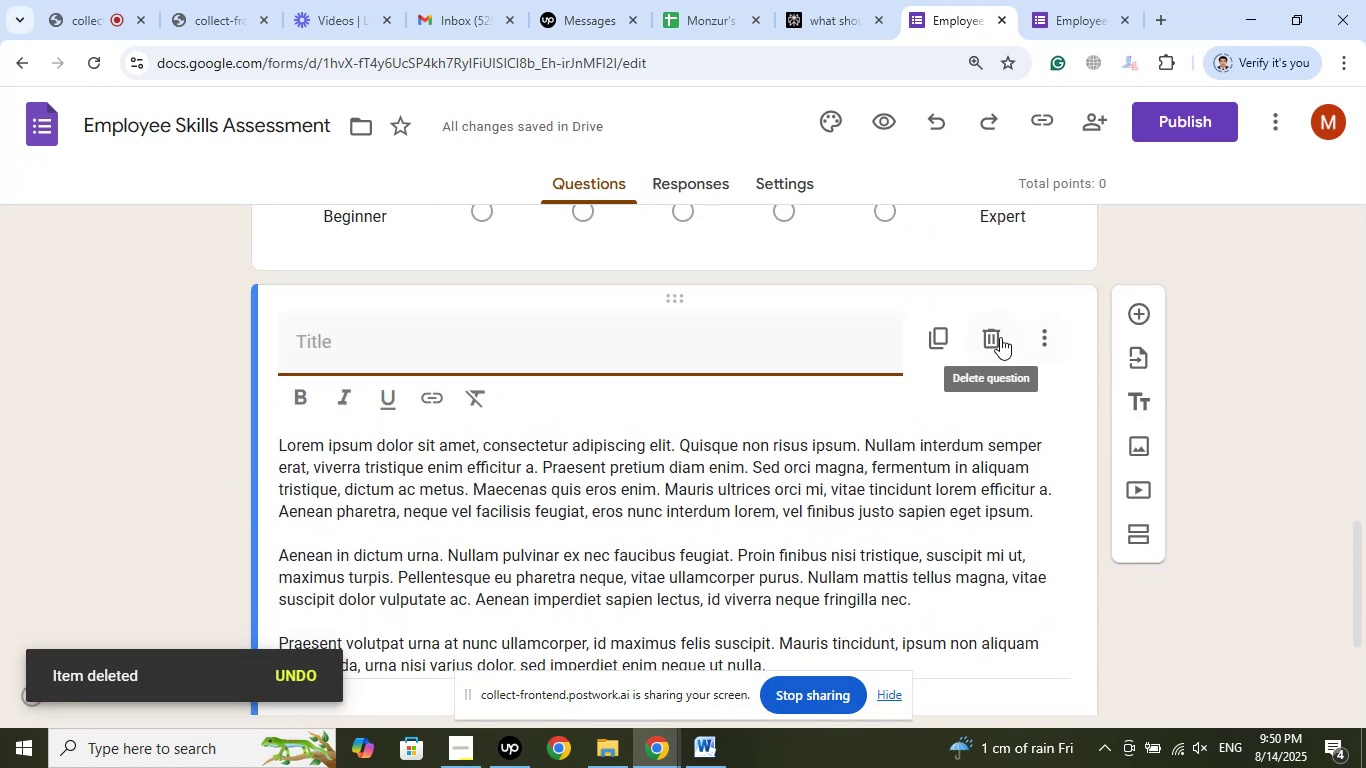 
left_click([999, 337])
 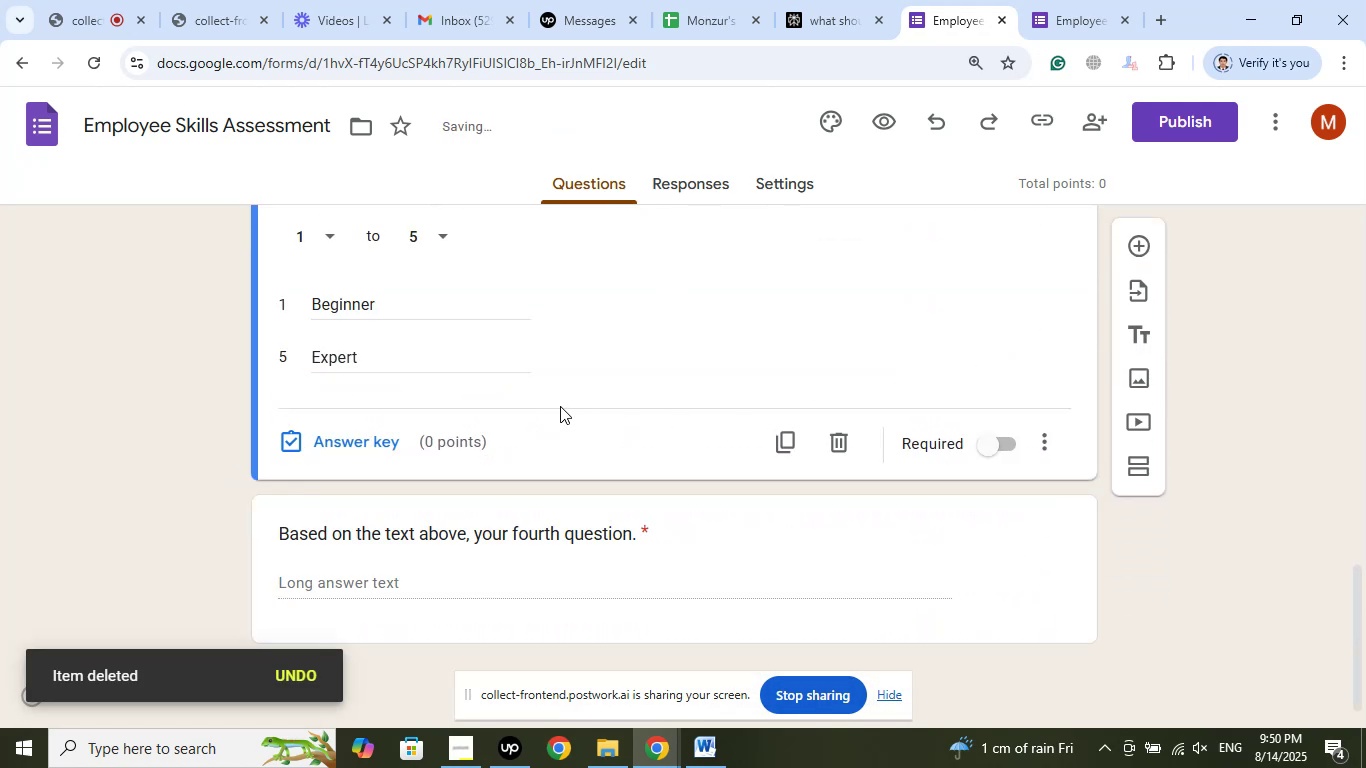 
scroll: coordinate [580, 403], scroll_direction: down, amount: 2.0
 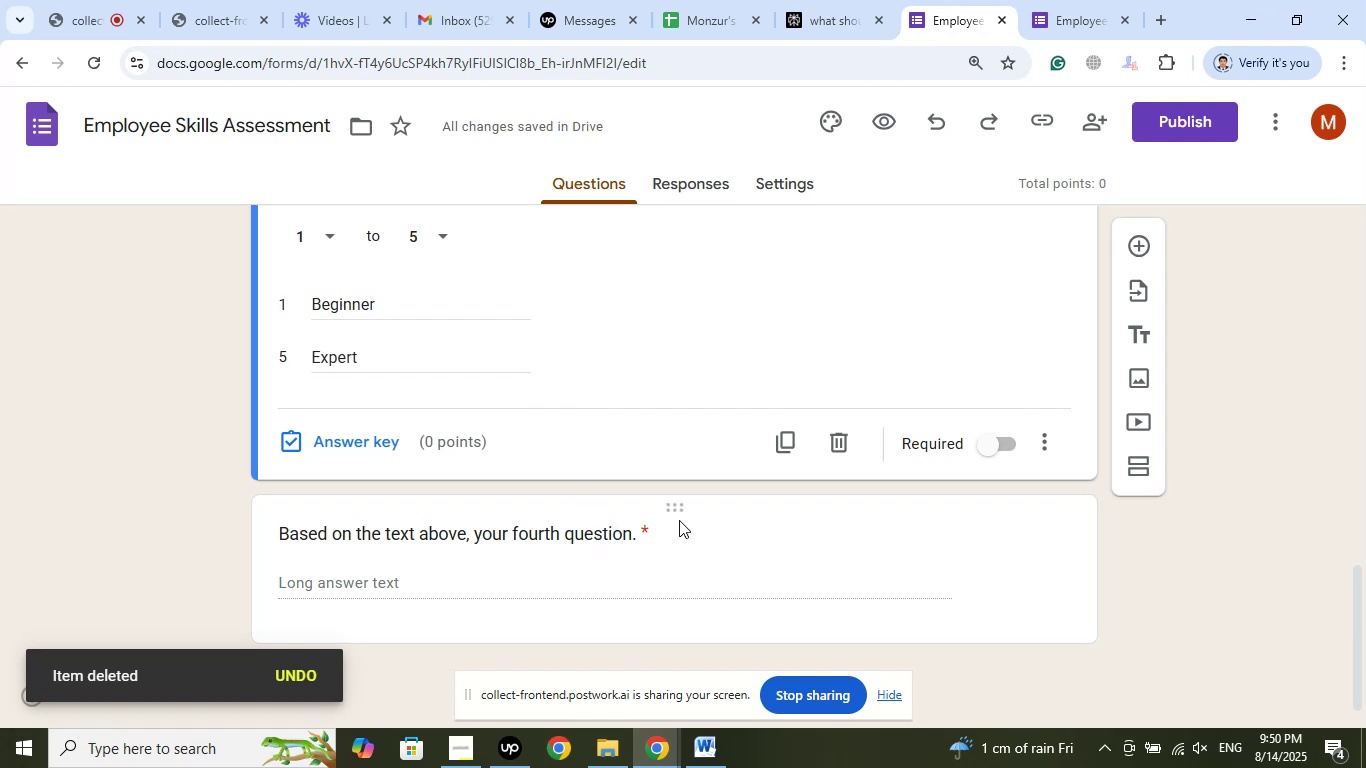 
left_click([679, 516])
 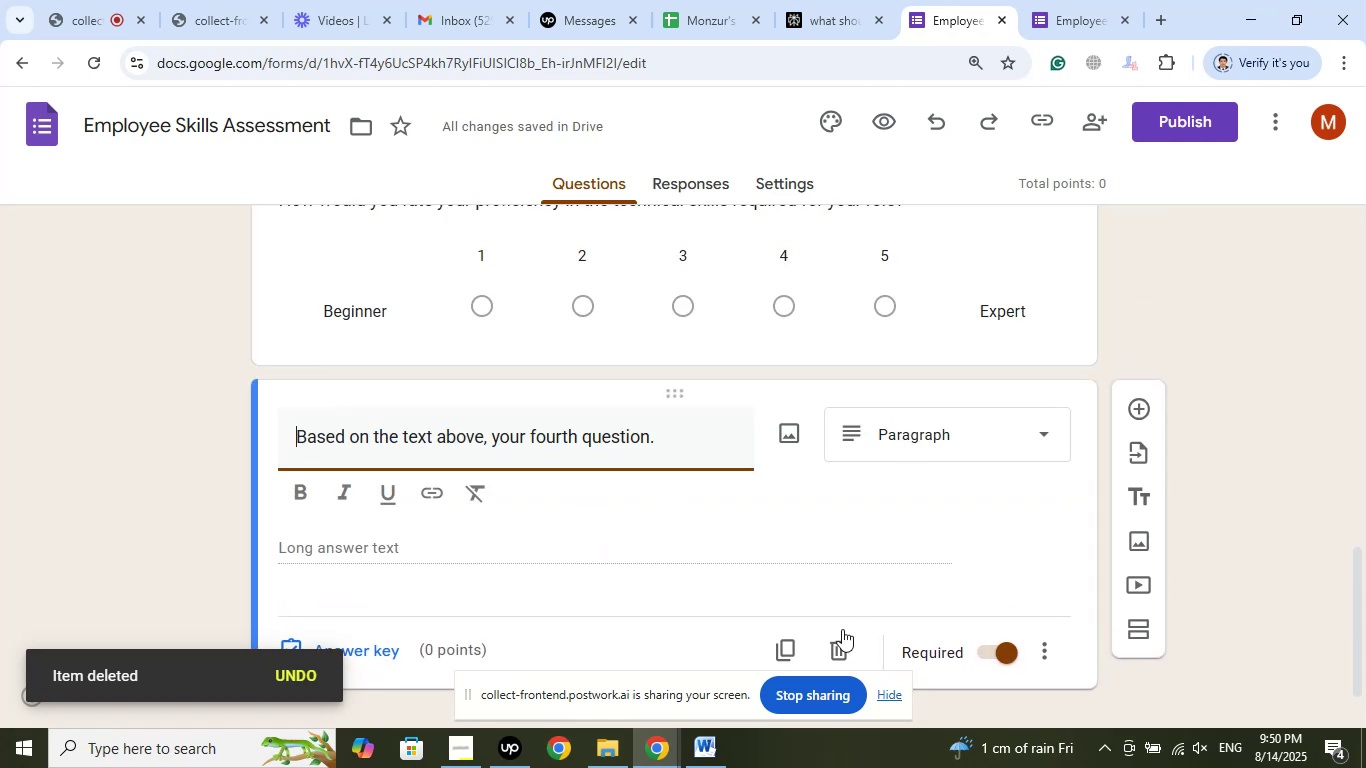 
left_click([839, 637])
 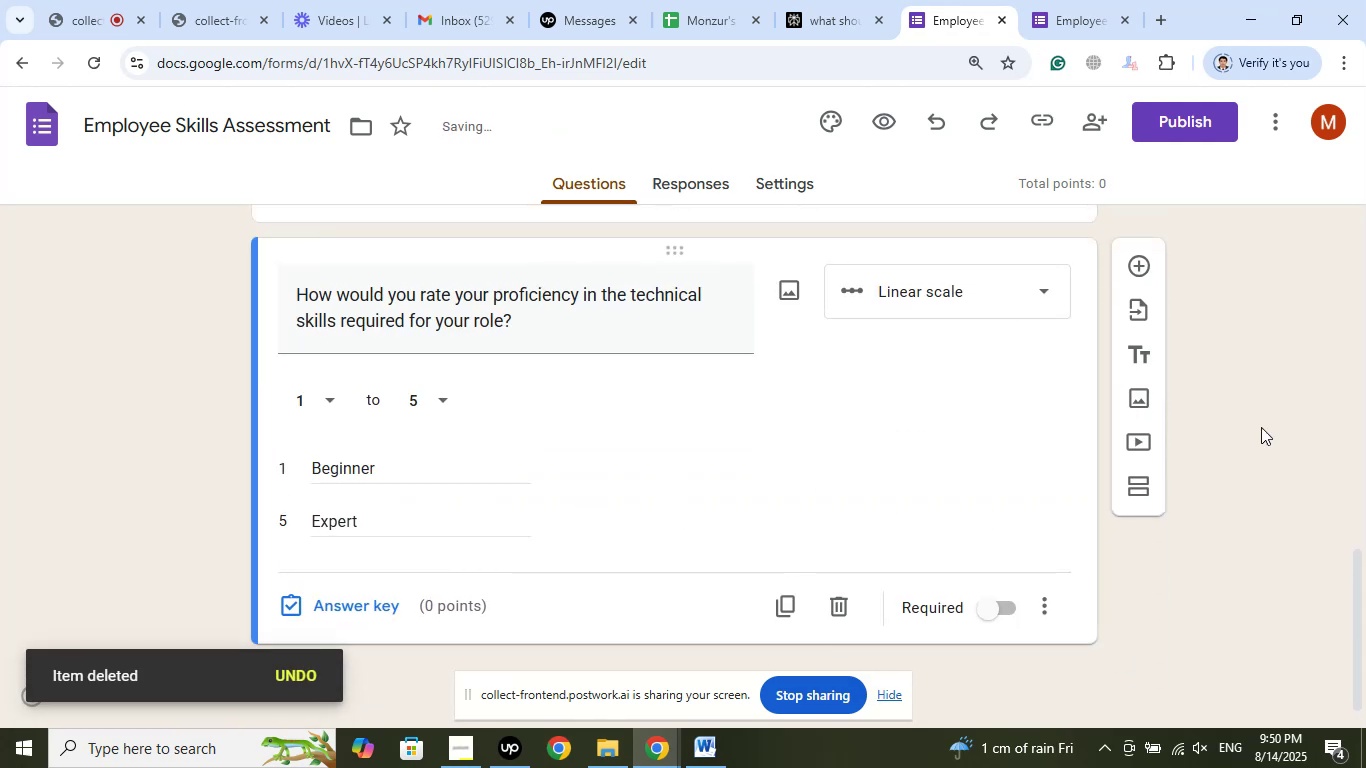 
left_click([1276, 385])
 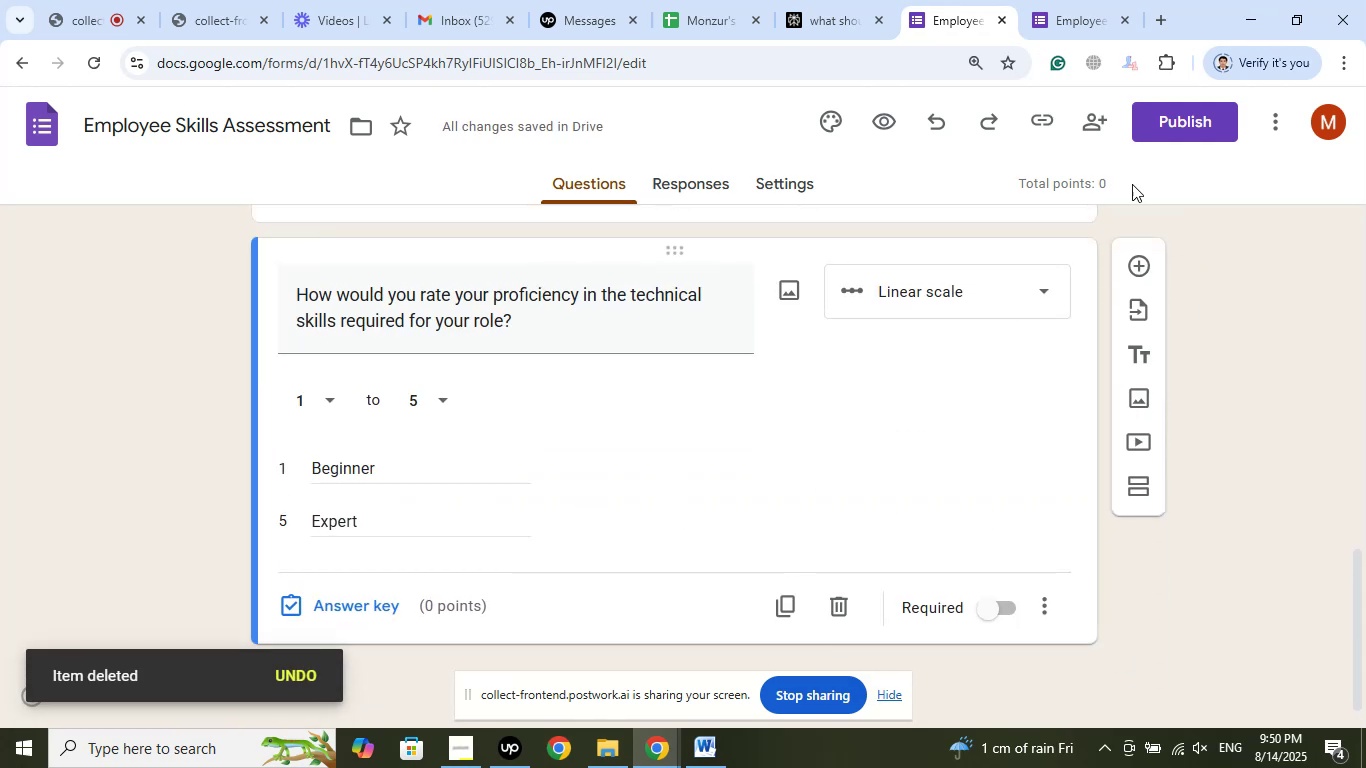 
left_click([1072, 0])
 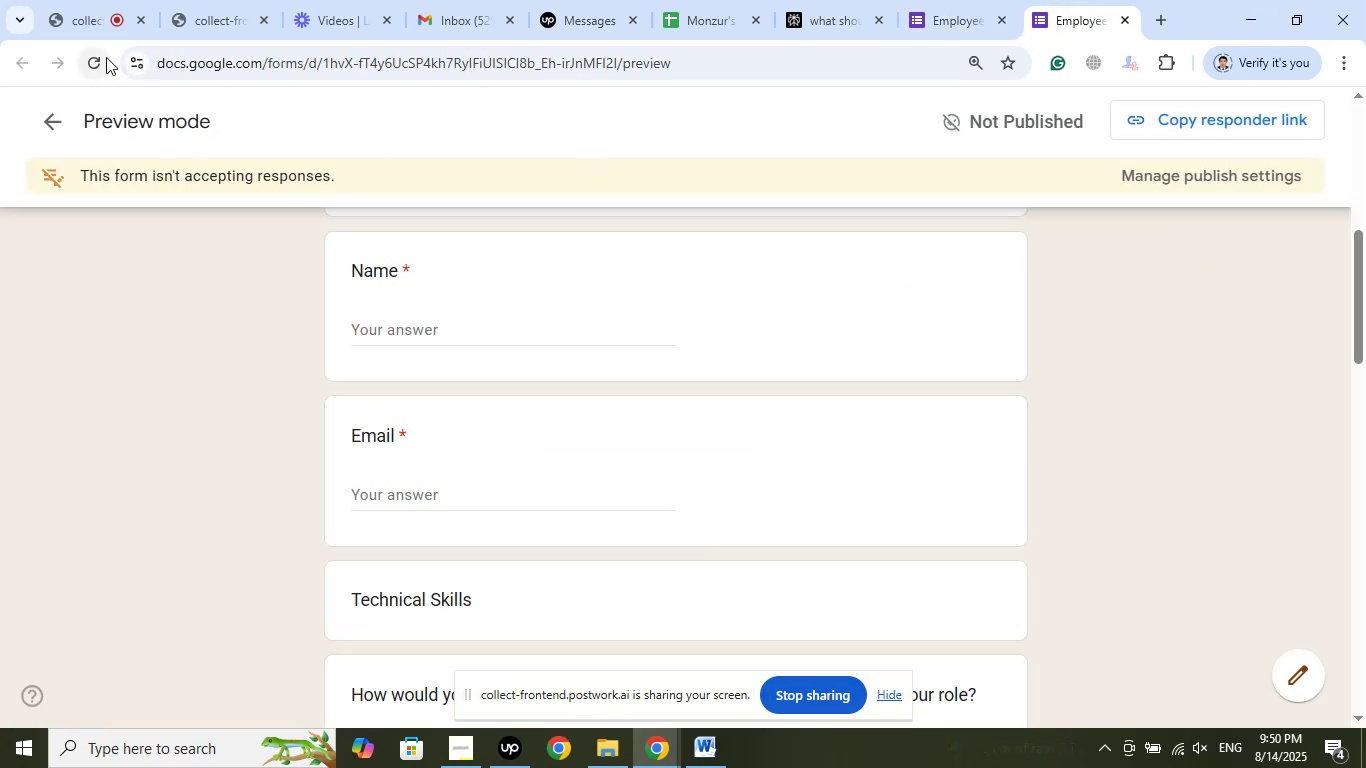 
left_click([103, 58])
 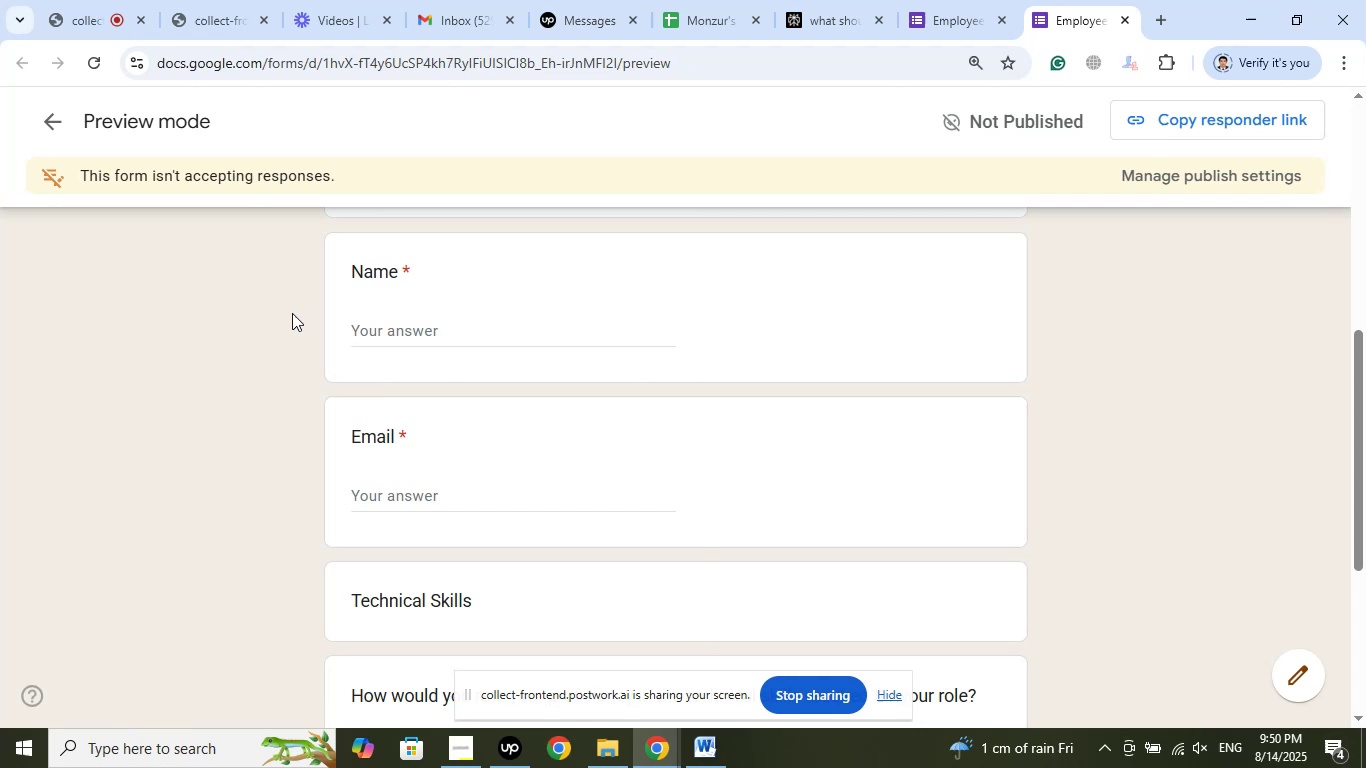 
wait(25.18)
 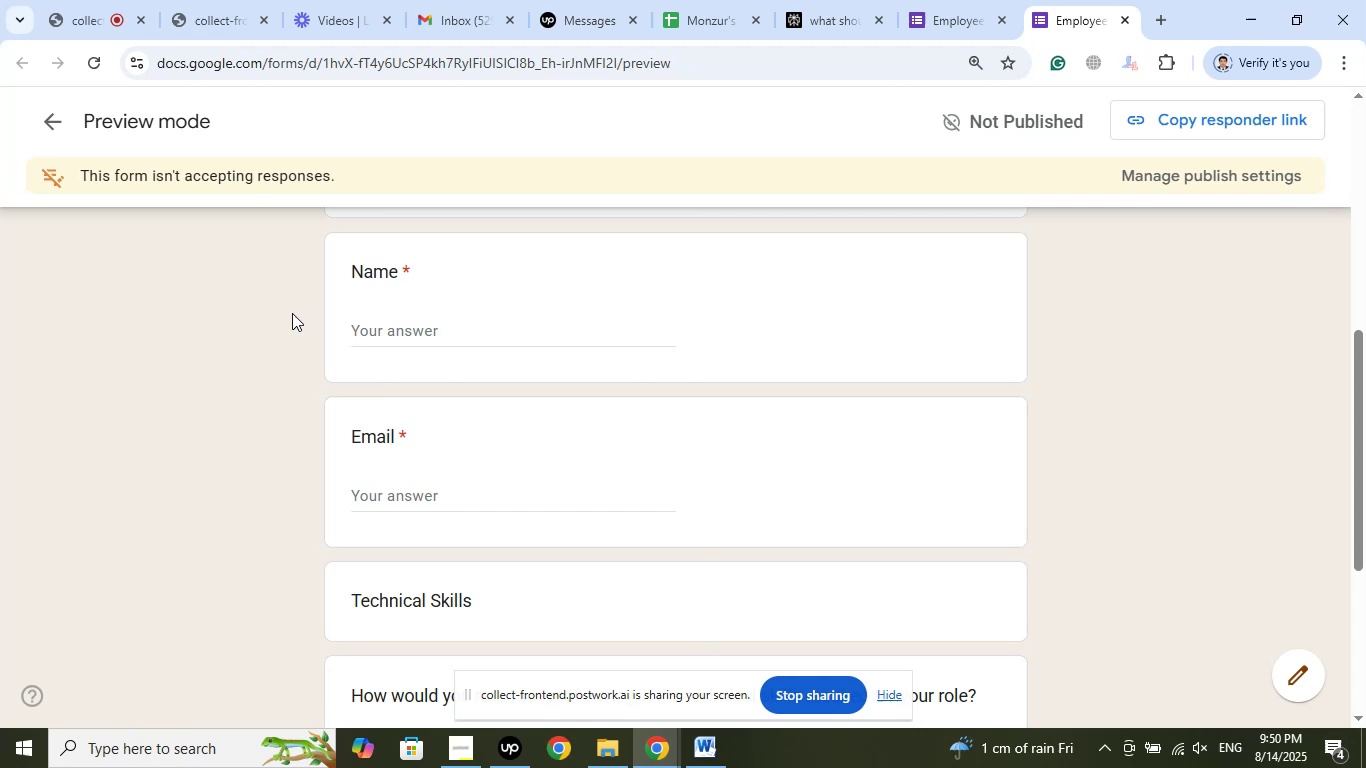 
scroll: coordinate [294, 310], scroll_direction: up, amount: 6.0
 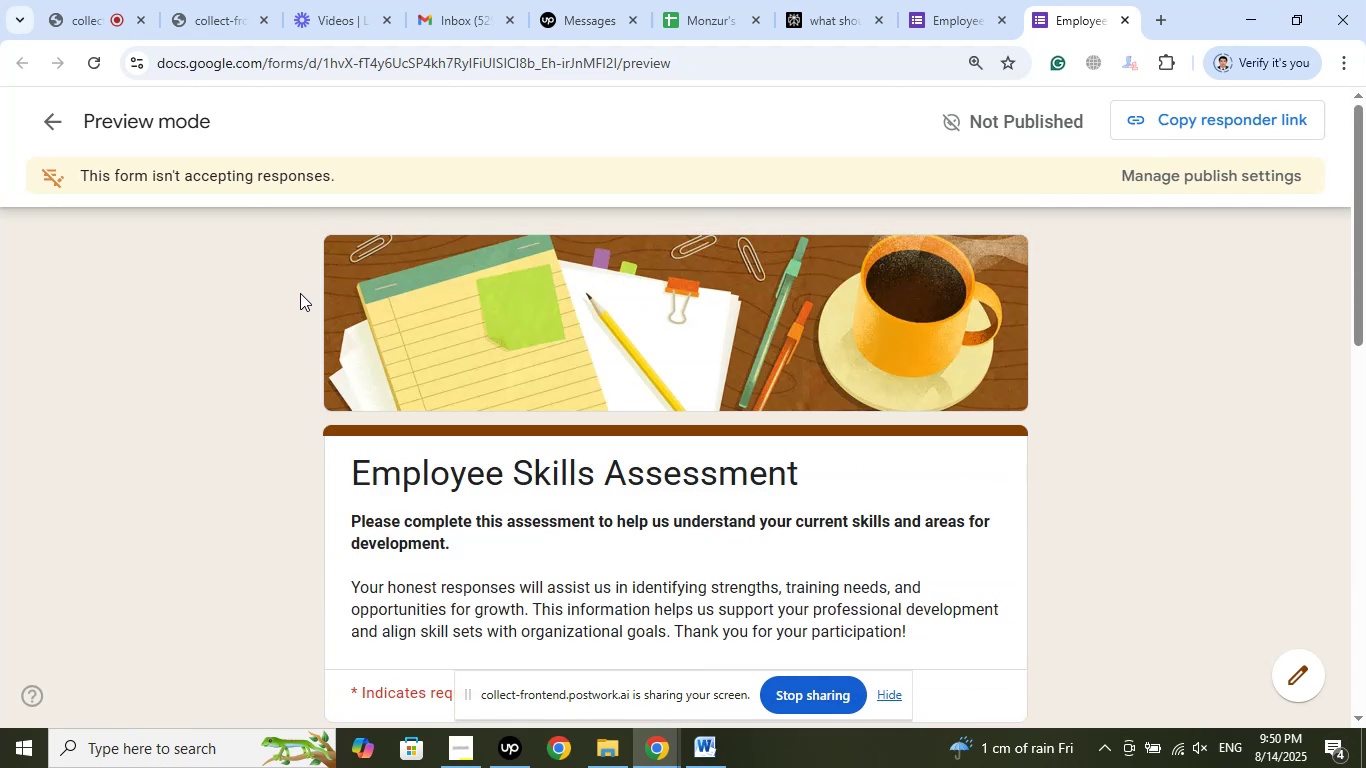 
scroll: coordinate [269, 325], scroll_direction: down, amount: 9.0
 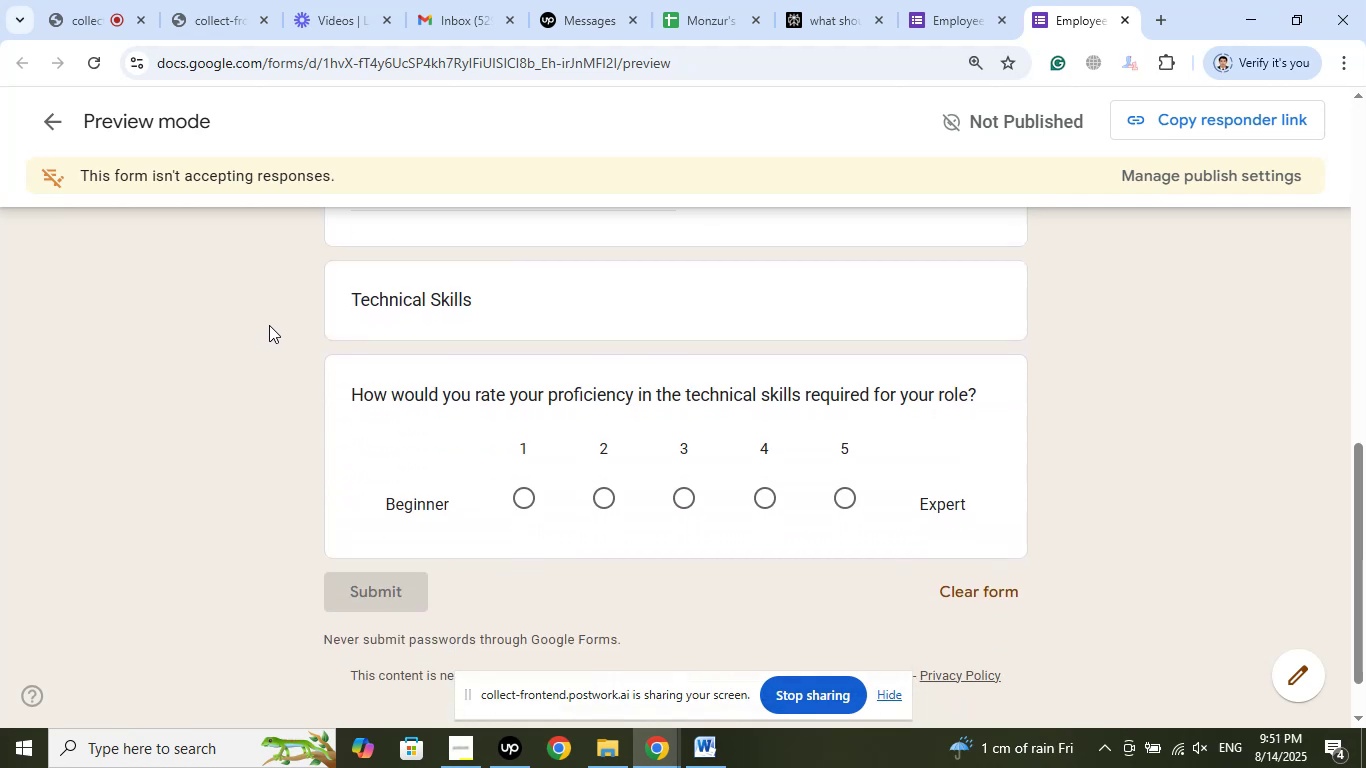 
wait(13.95)
 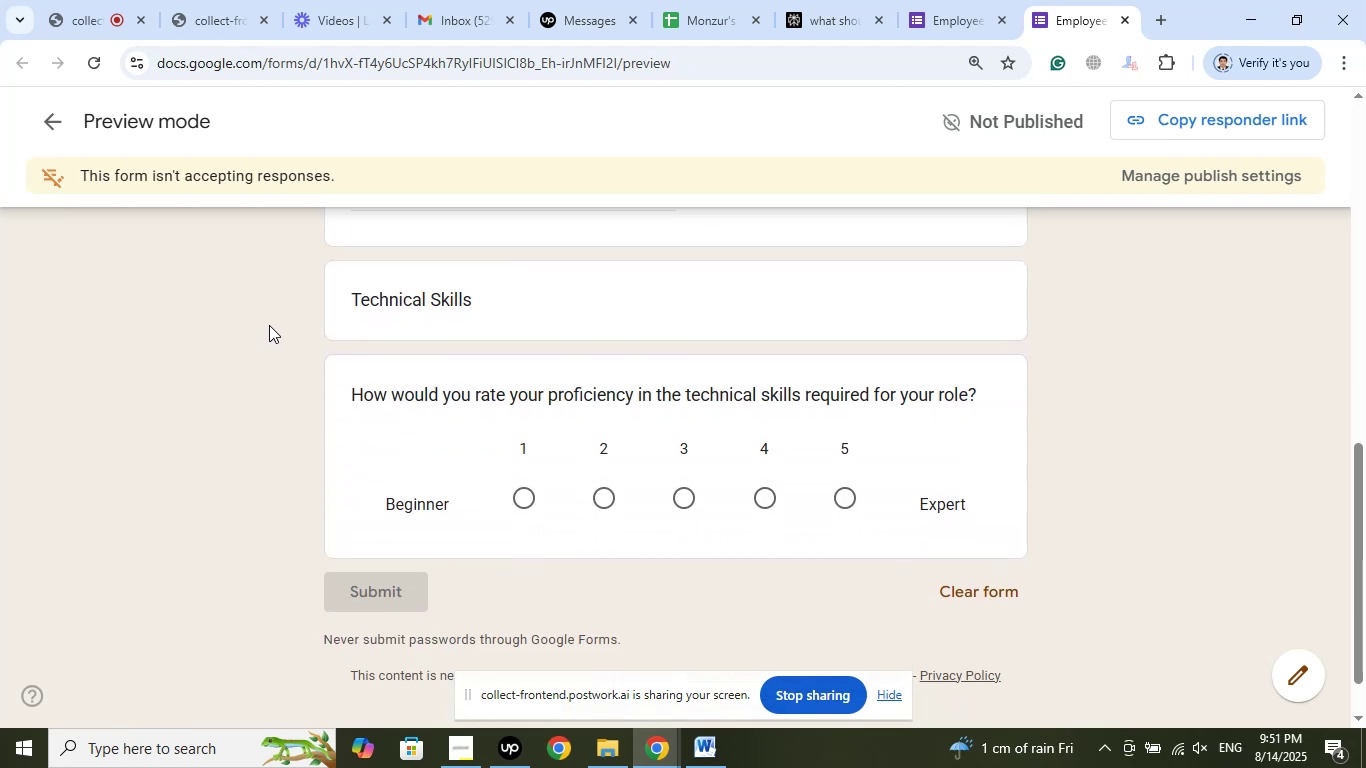 
left_click([116, 0])
 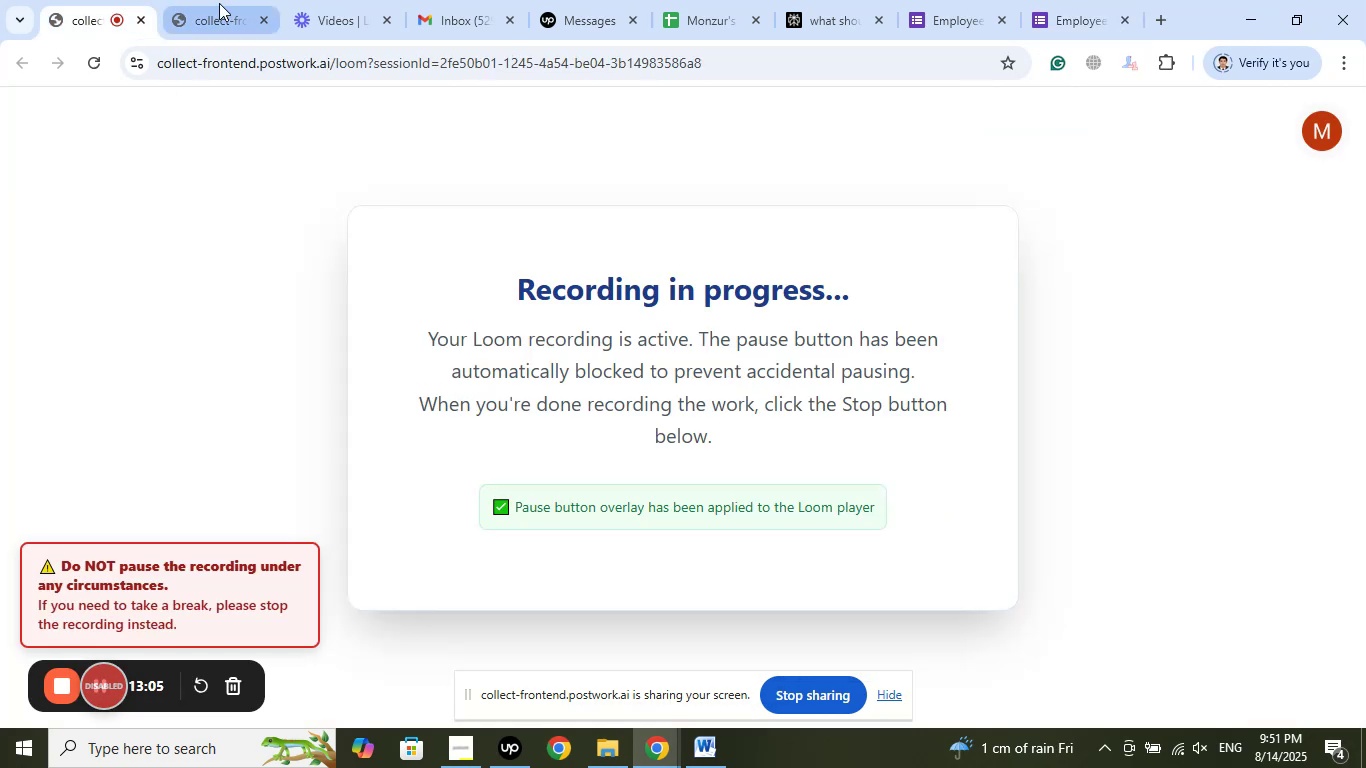 
left_click([219, 3])
 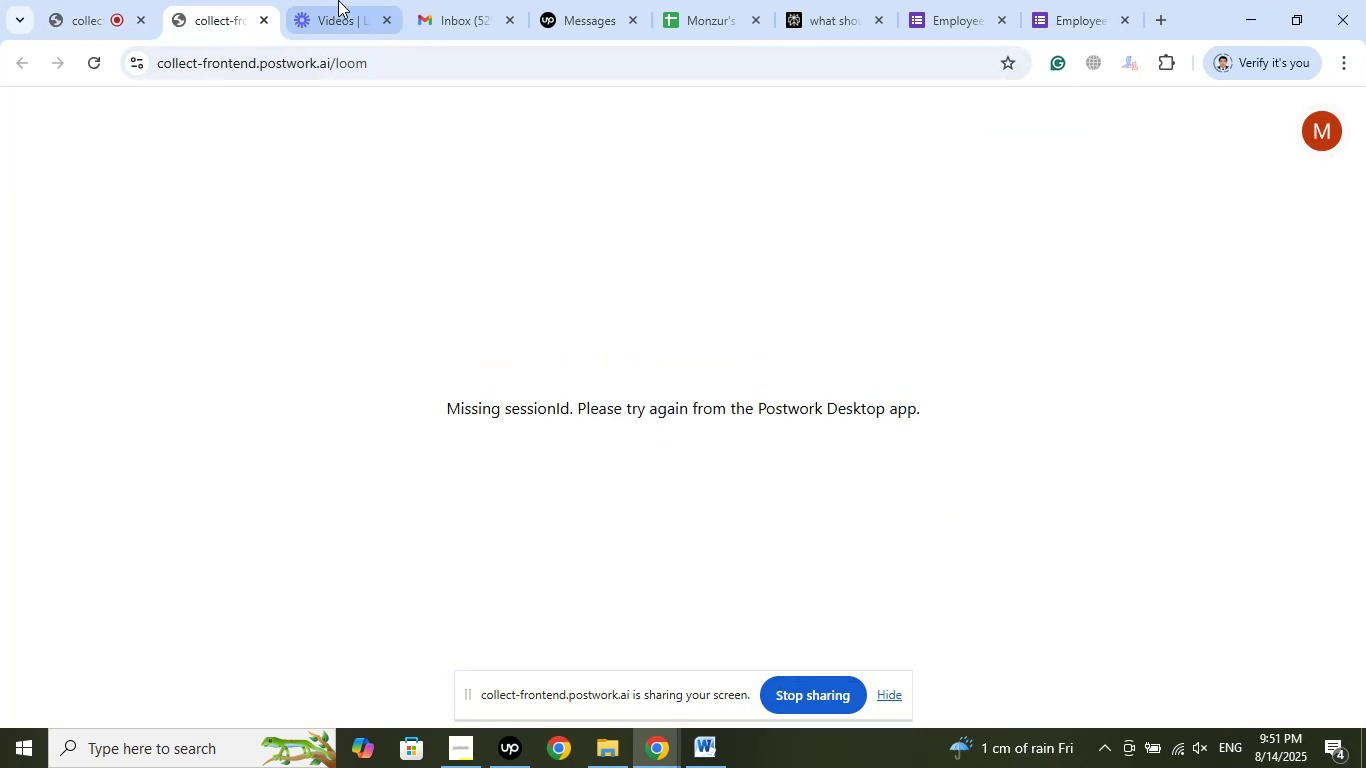 
left_click([339, 0])
 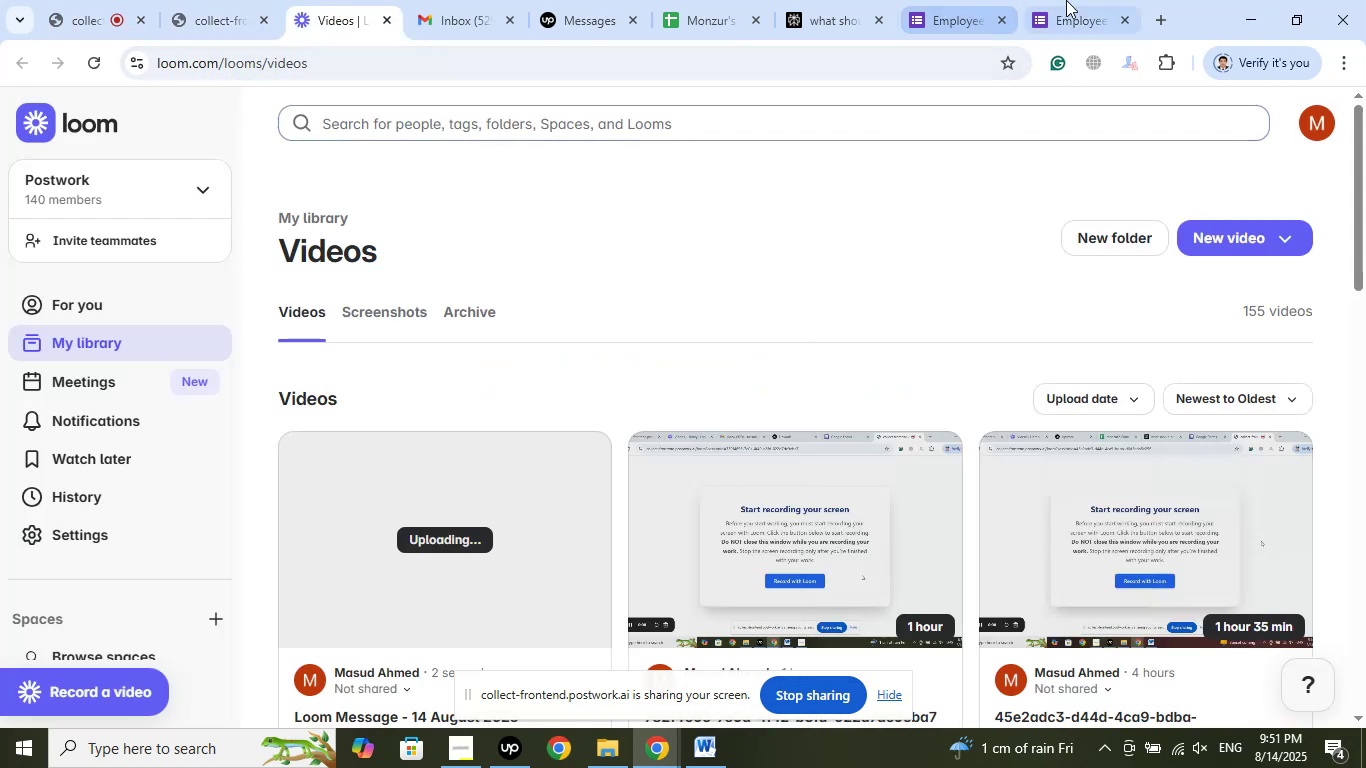 
left_click([1069, 0])
 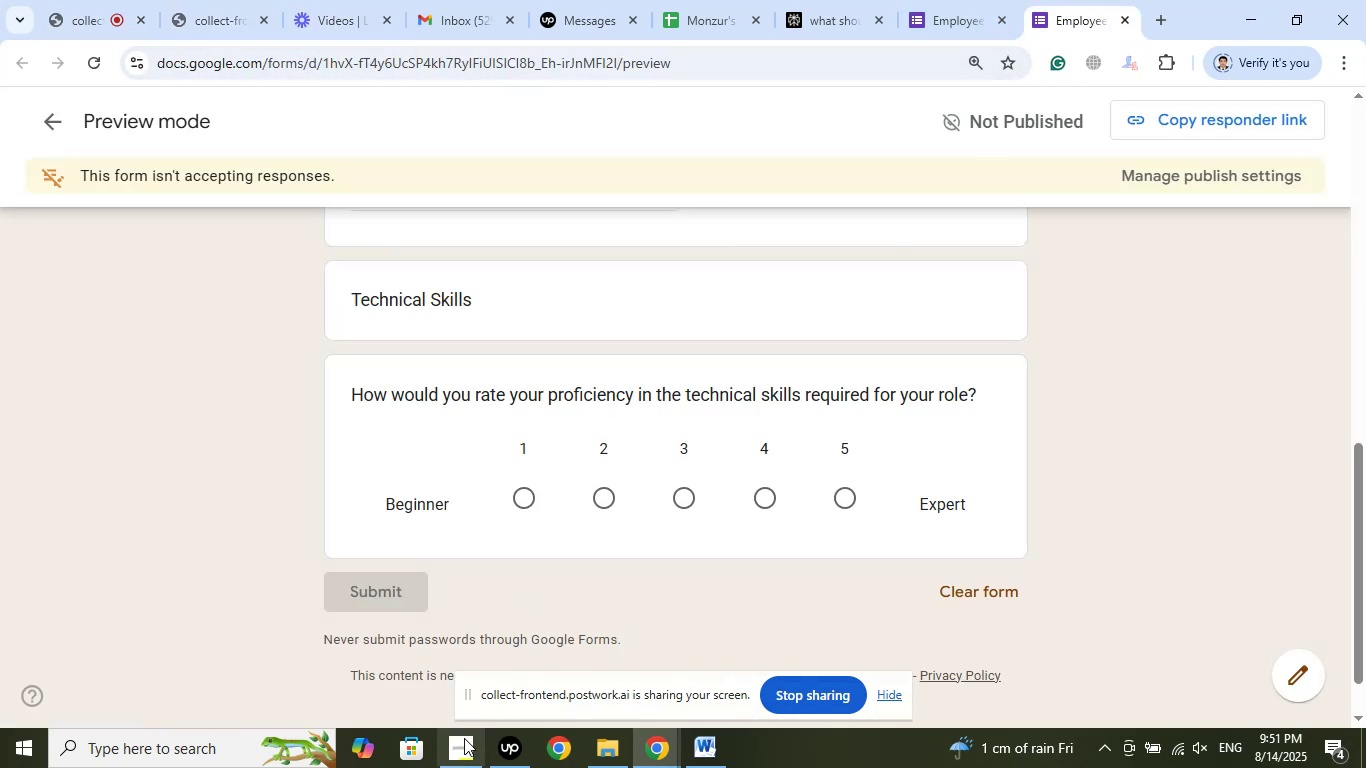 
left_click([465, 750])
 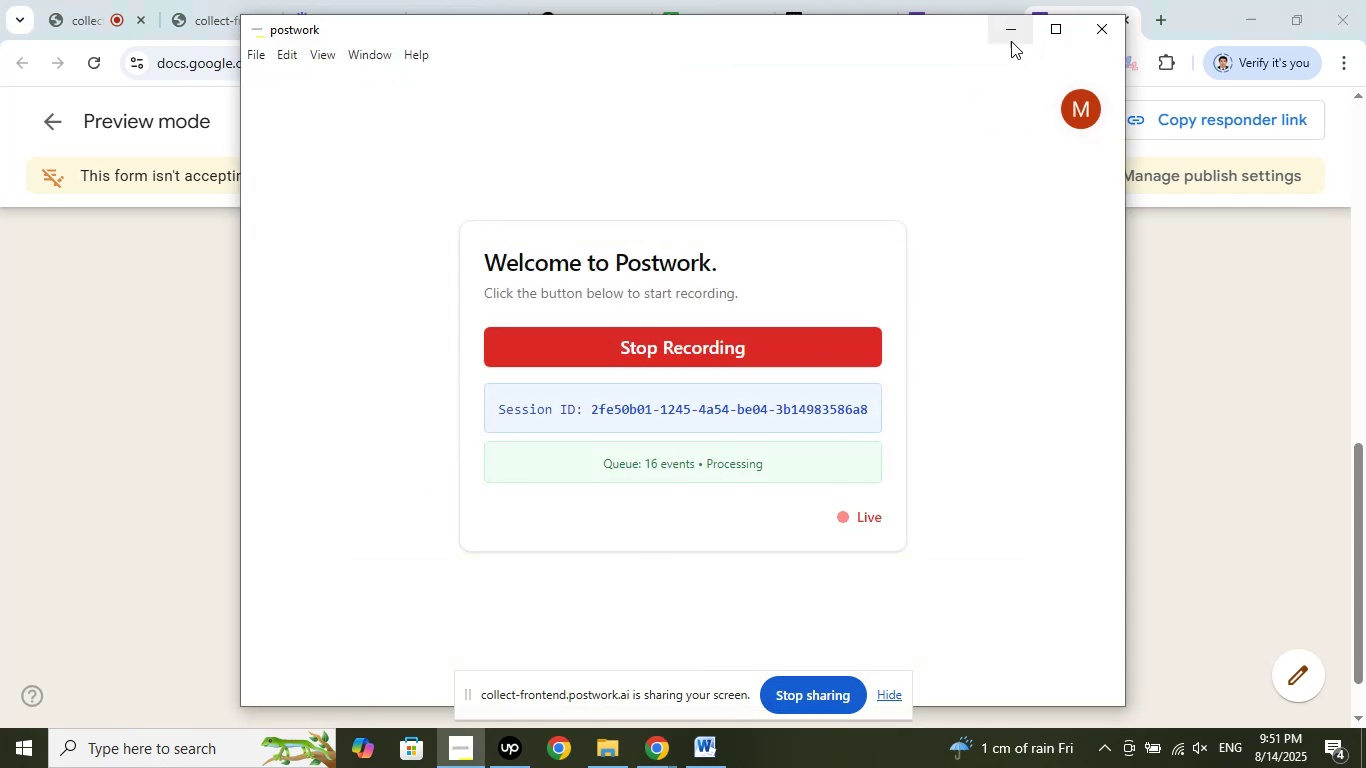 
left_click([1006, 29])
 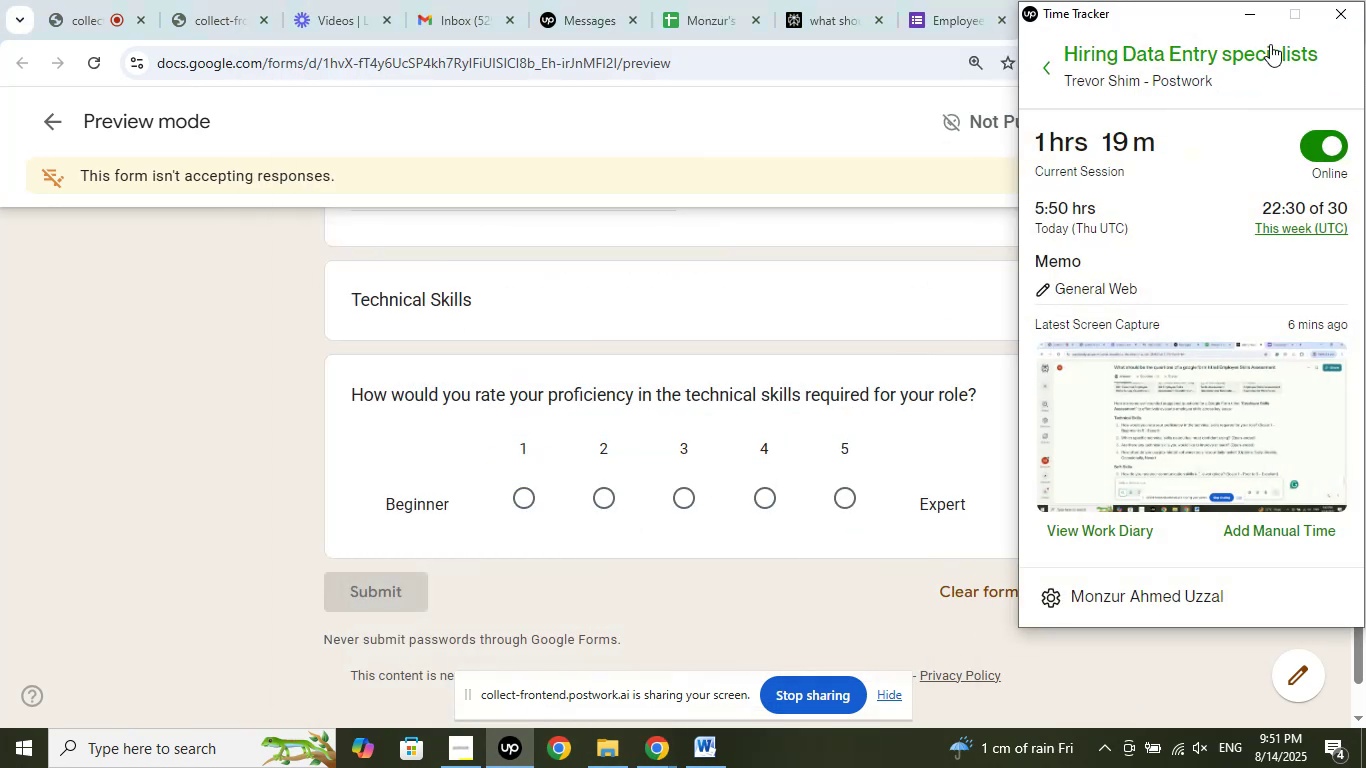 
left_click([1252, 16])
 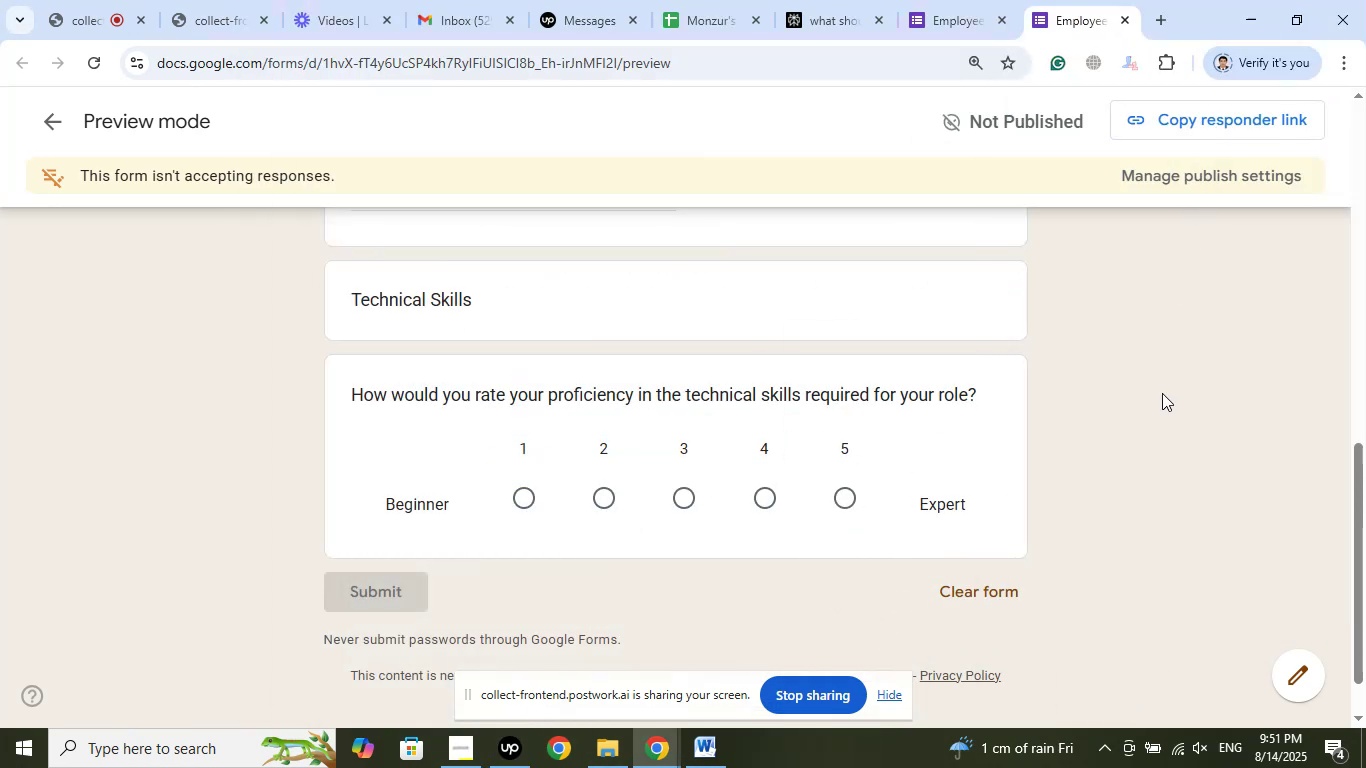 
scroll: coordinate [1119, 385], scroll_direction: up, amount: 8.0
 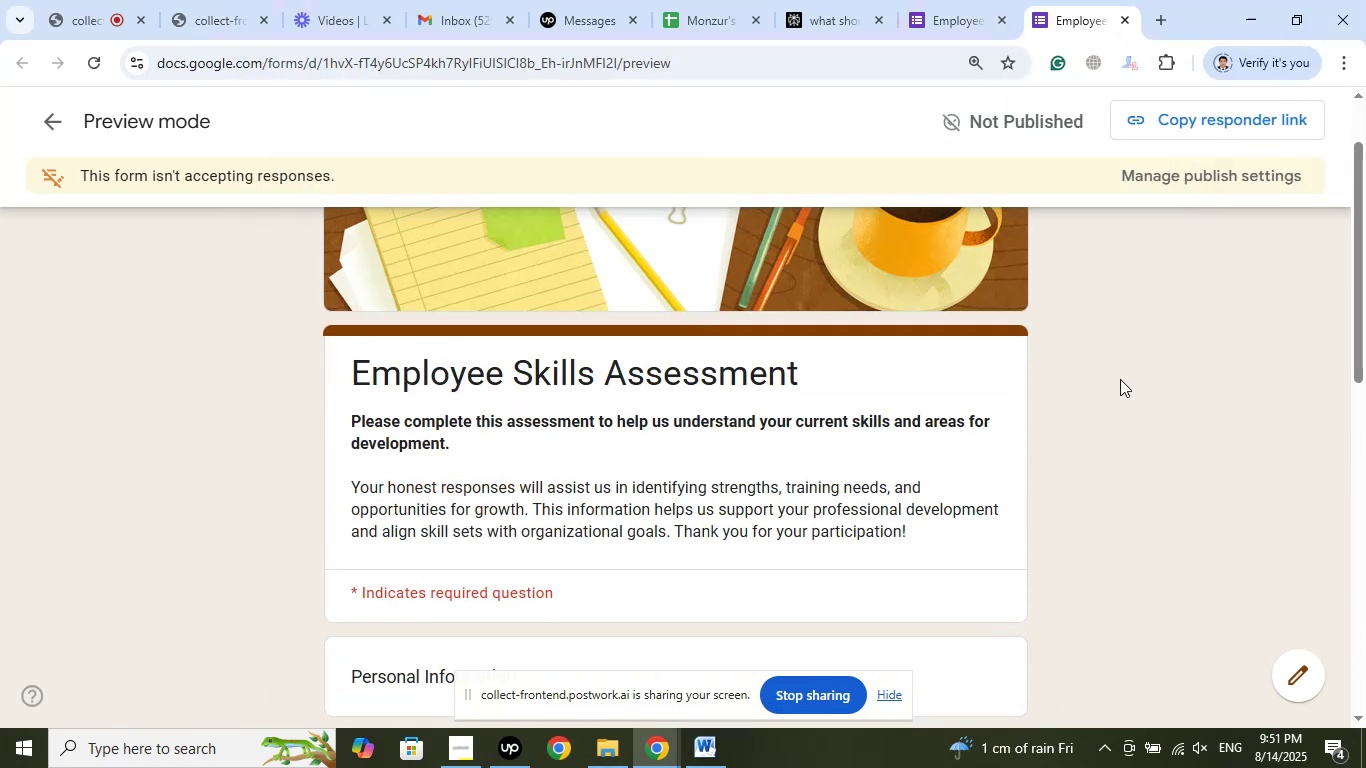 
scroll: coordinate [1105, 374], scroll_direction: down, amount: 11.0
 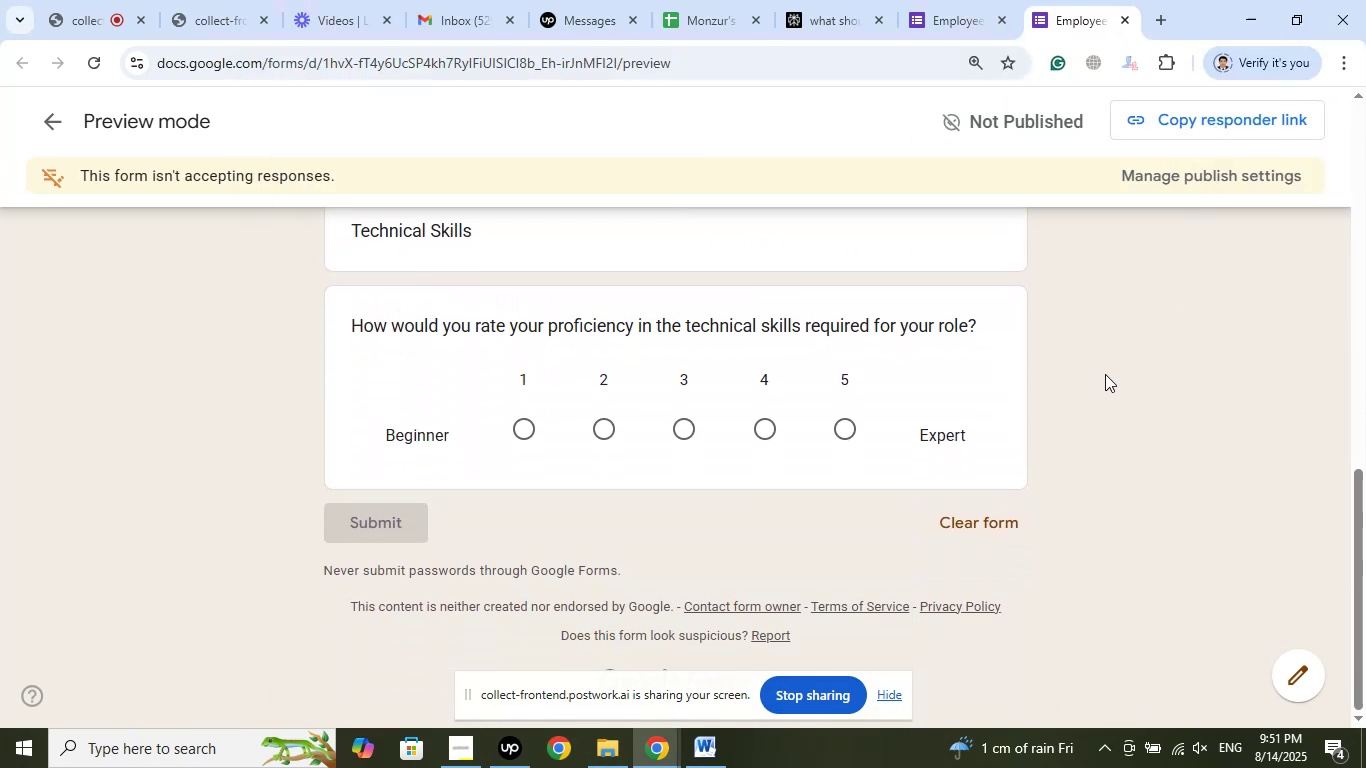 
scroll: coordinate [1105, 374], scroll_direction: up, amount: 2.0
 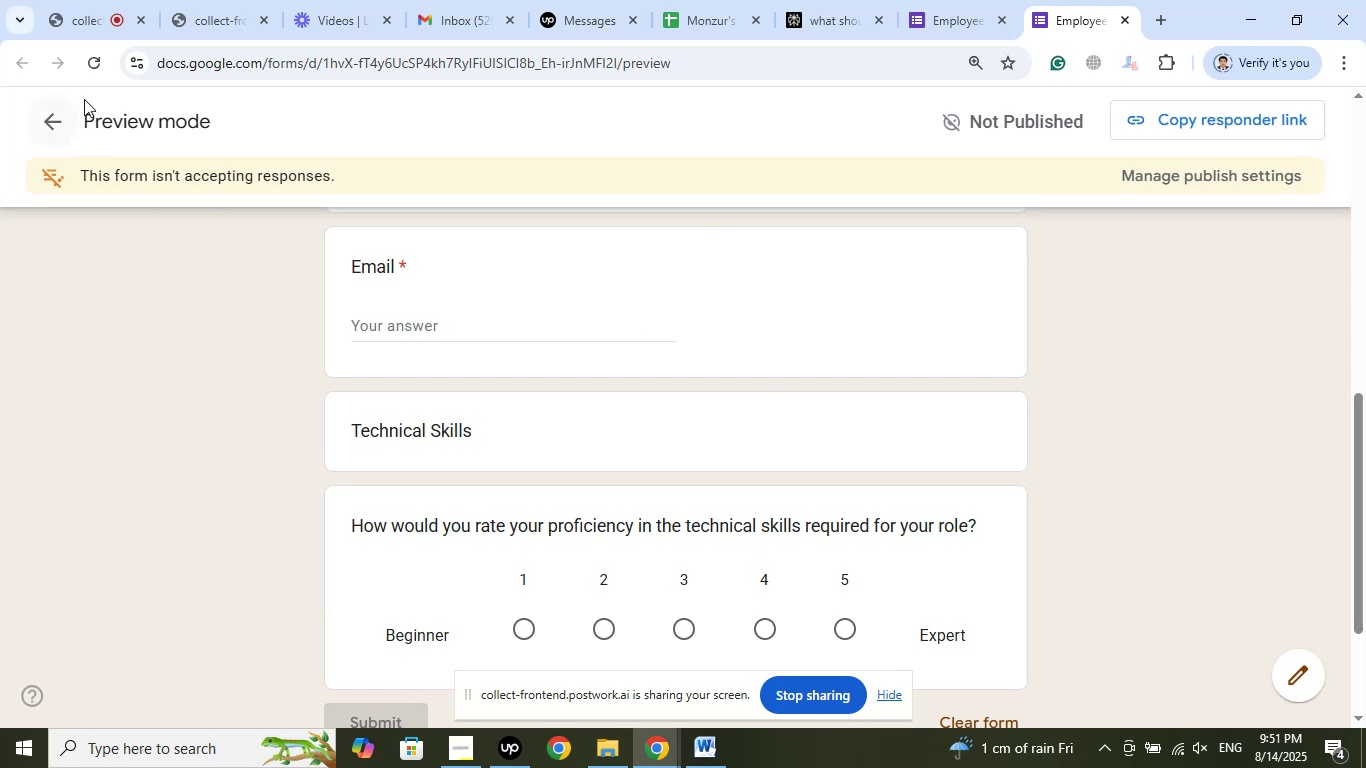 
left_click([99, 62])
 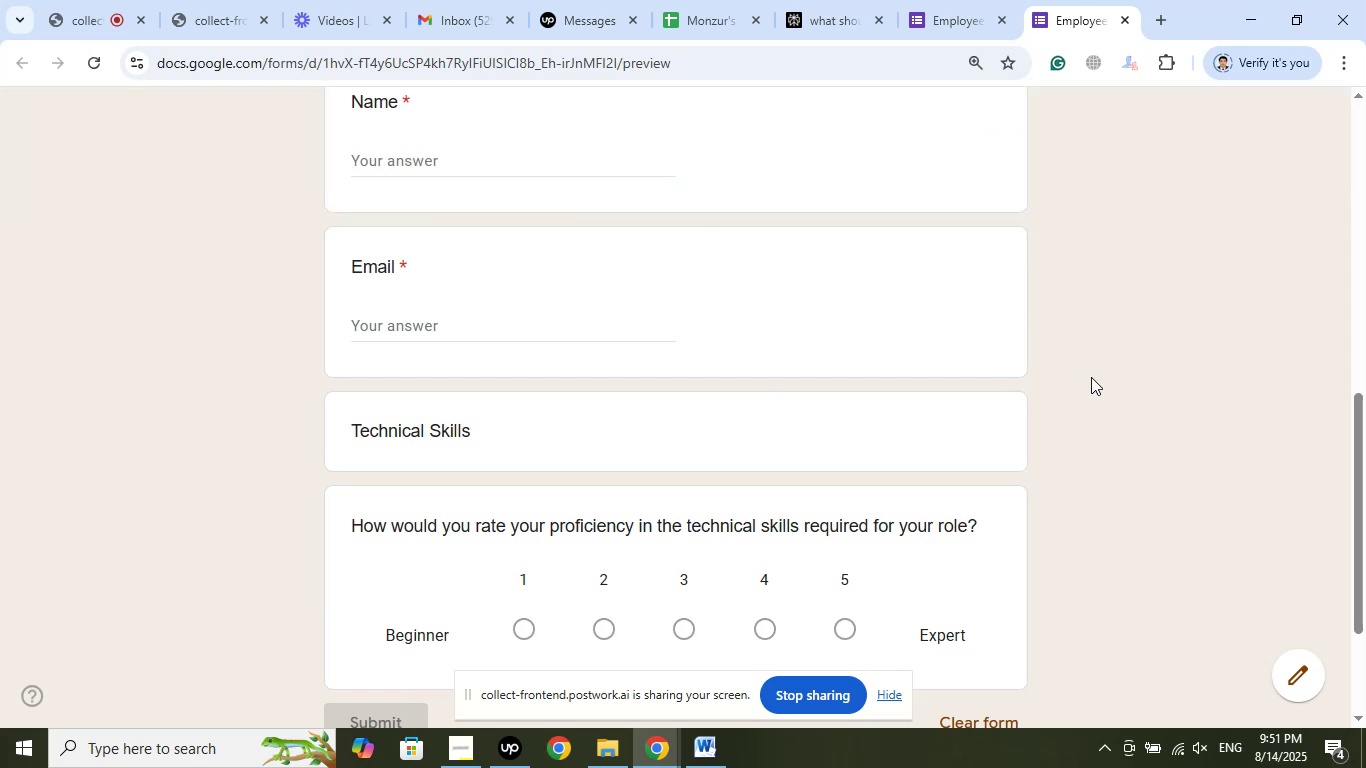 
scroll: coordinate [1092, 375], scroll_direction: down, amount: 3.0
 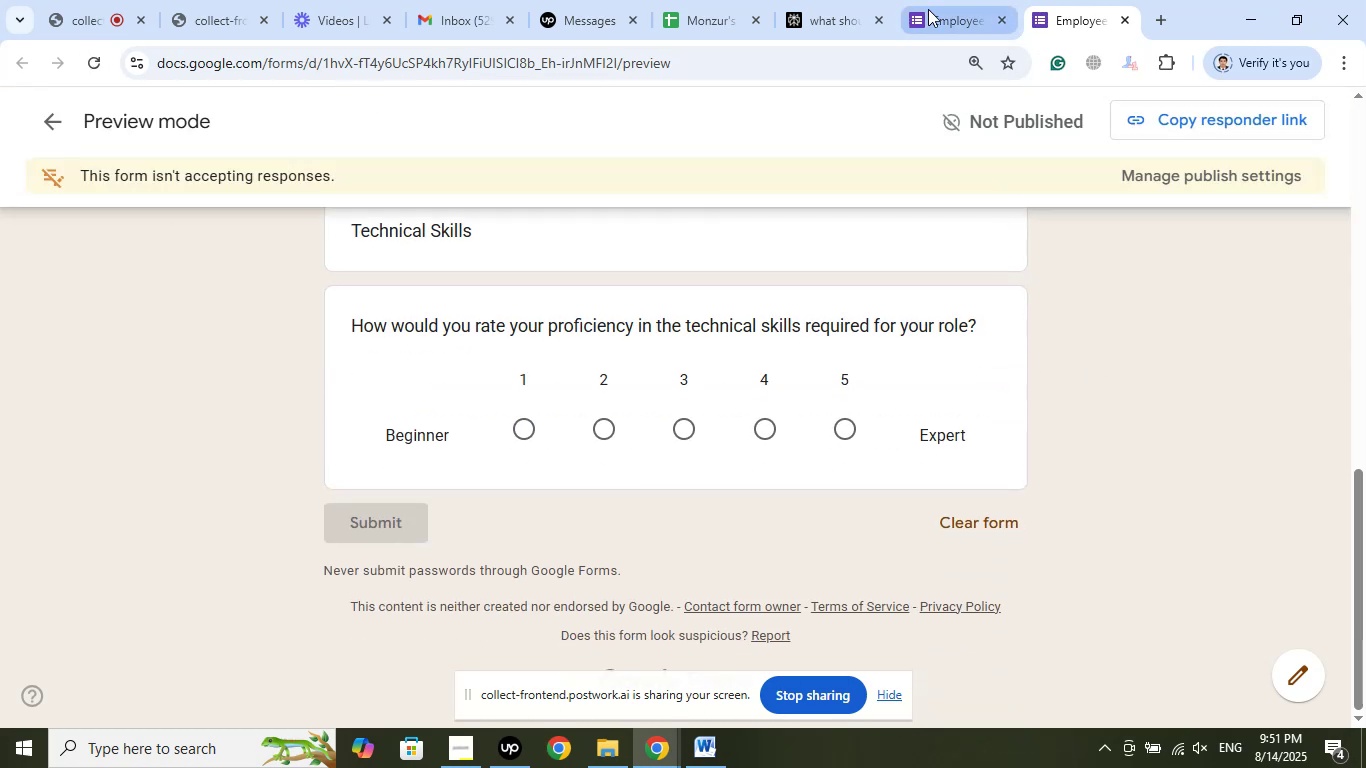 
left_click([933, 6])
 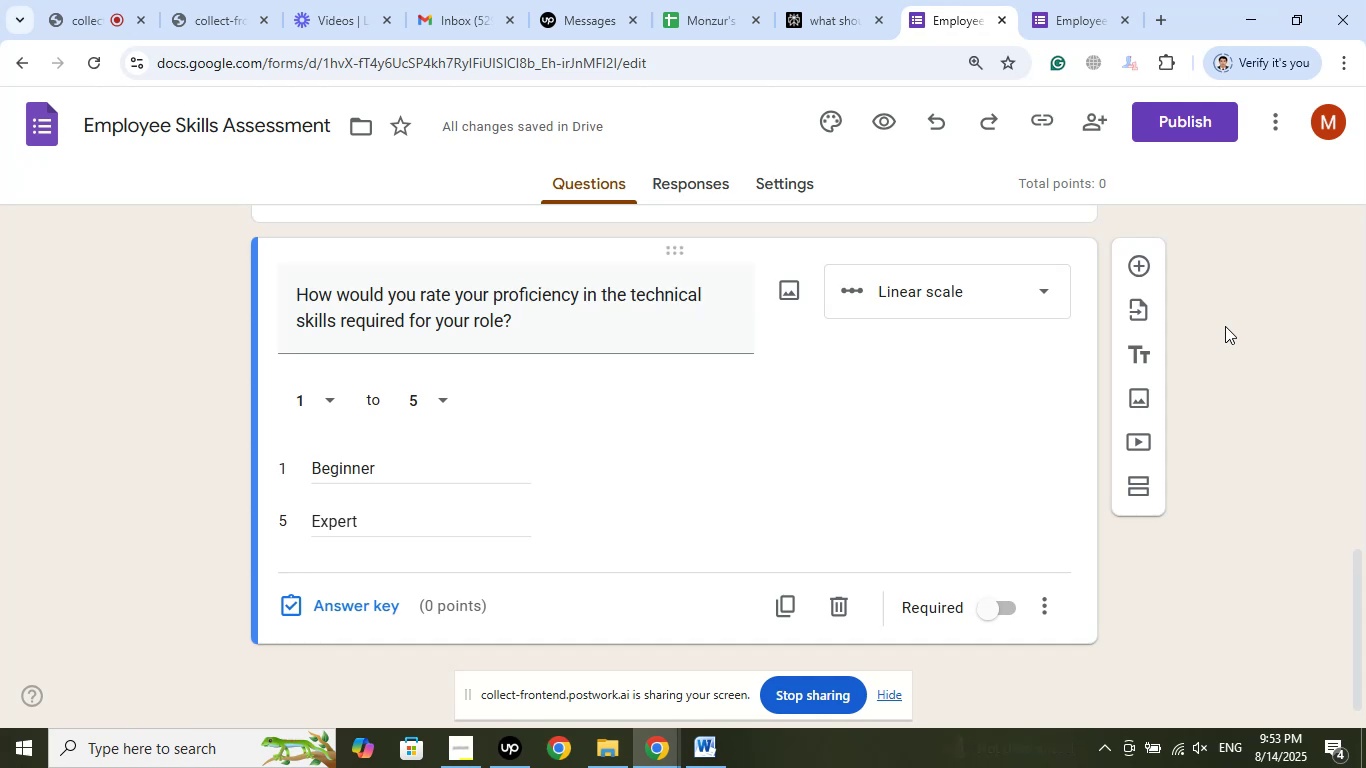 
wait(129.22)
 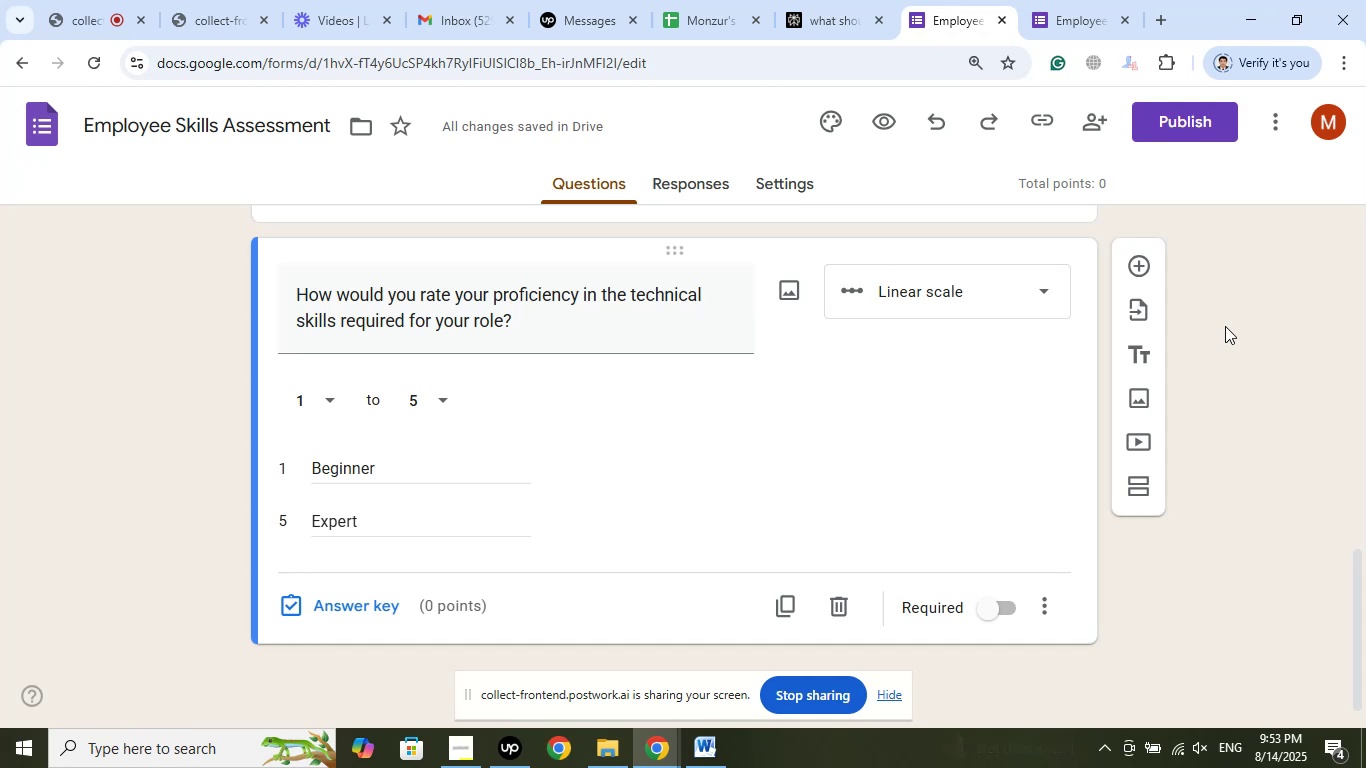 
left_click([1093, 0])
 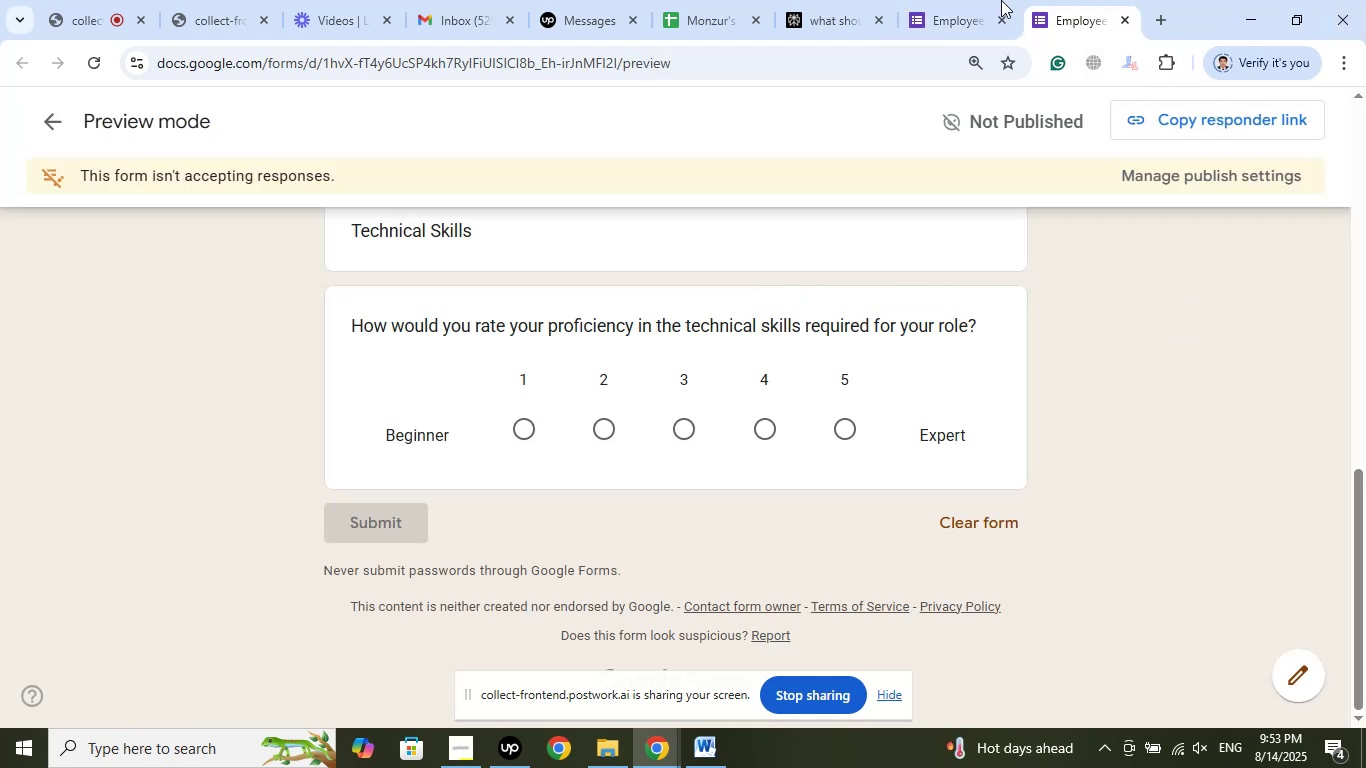 
left_click([834, 0])
 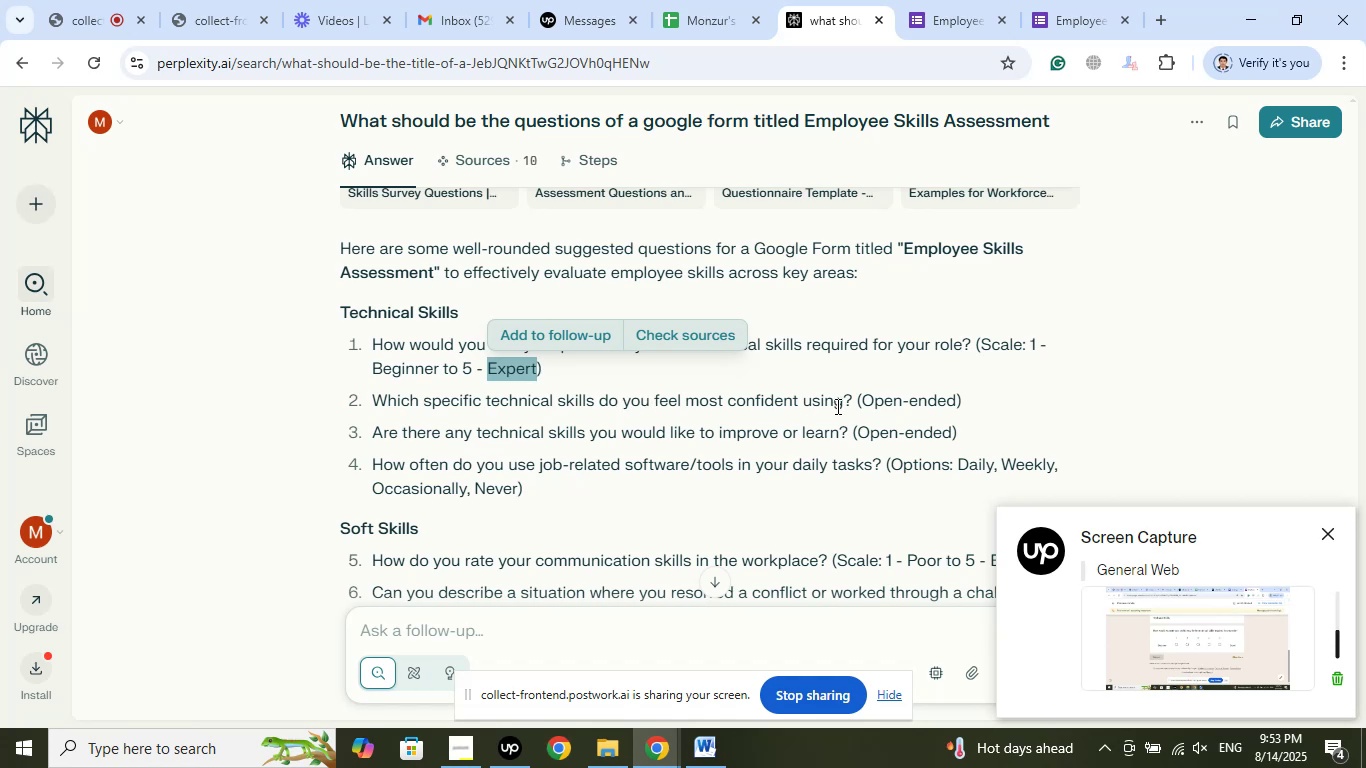 
wait(6.7)
 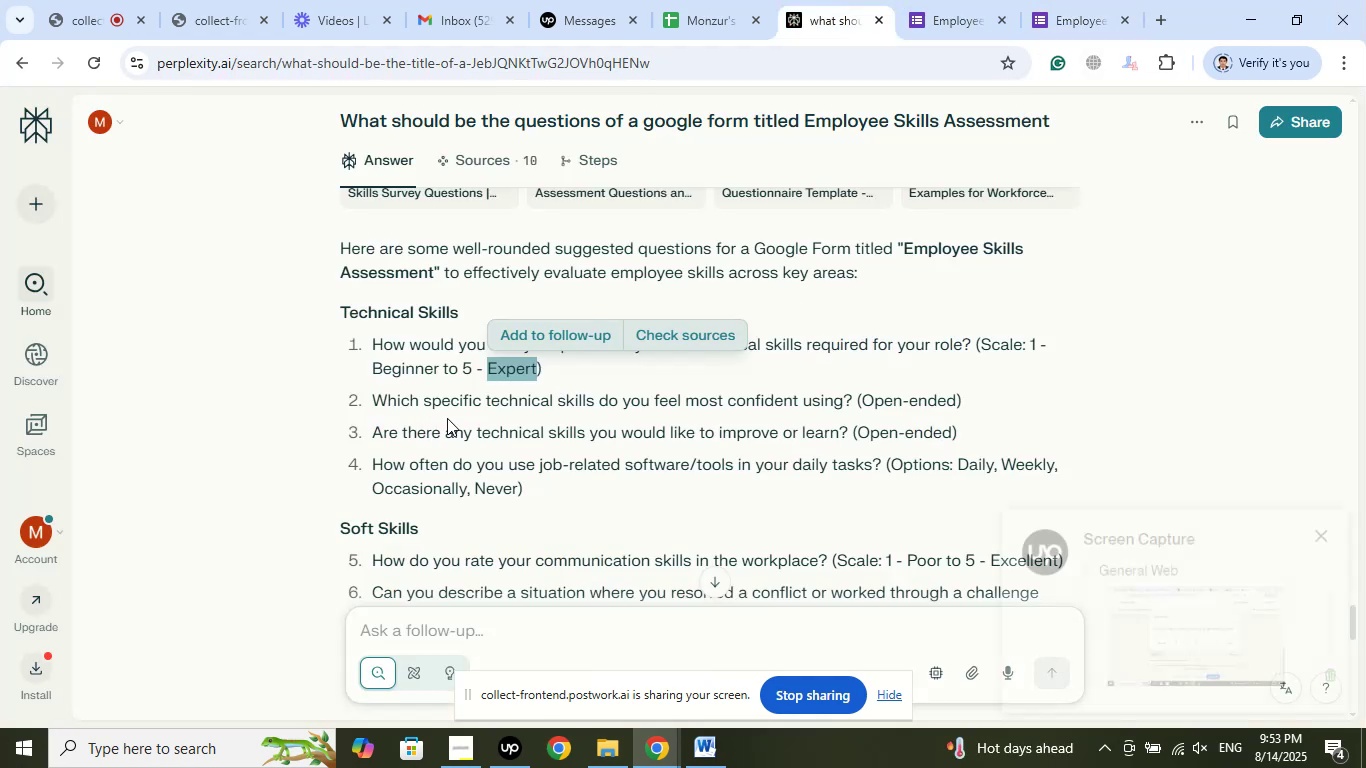 
left_click_drag(start_coordinate=[854, 397], to_coordinate=[374, 396])
 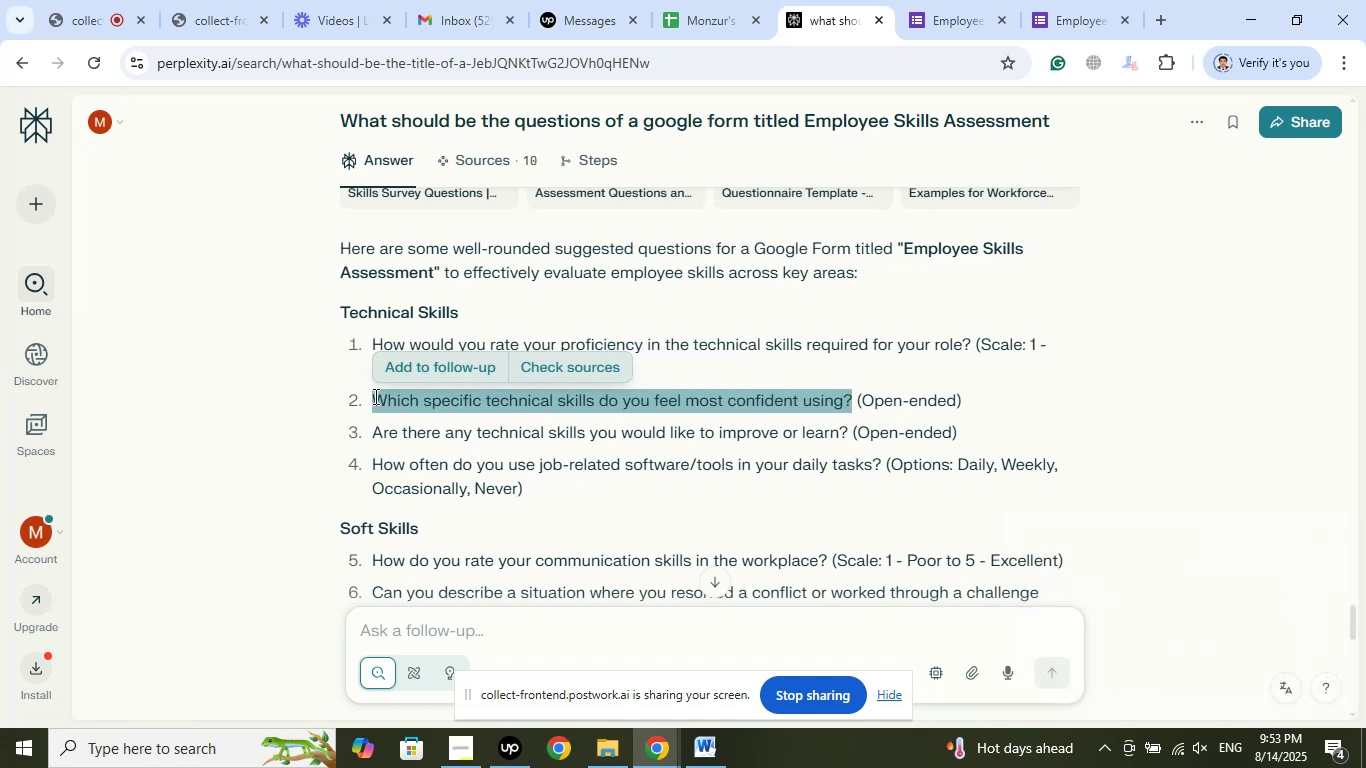 
right_click([374, 396])
 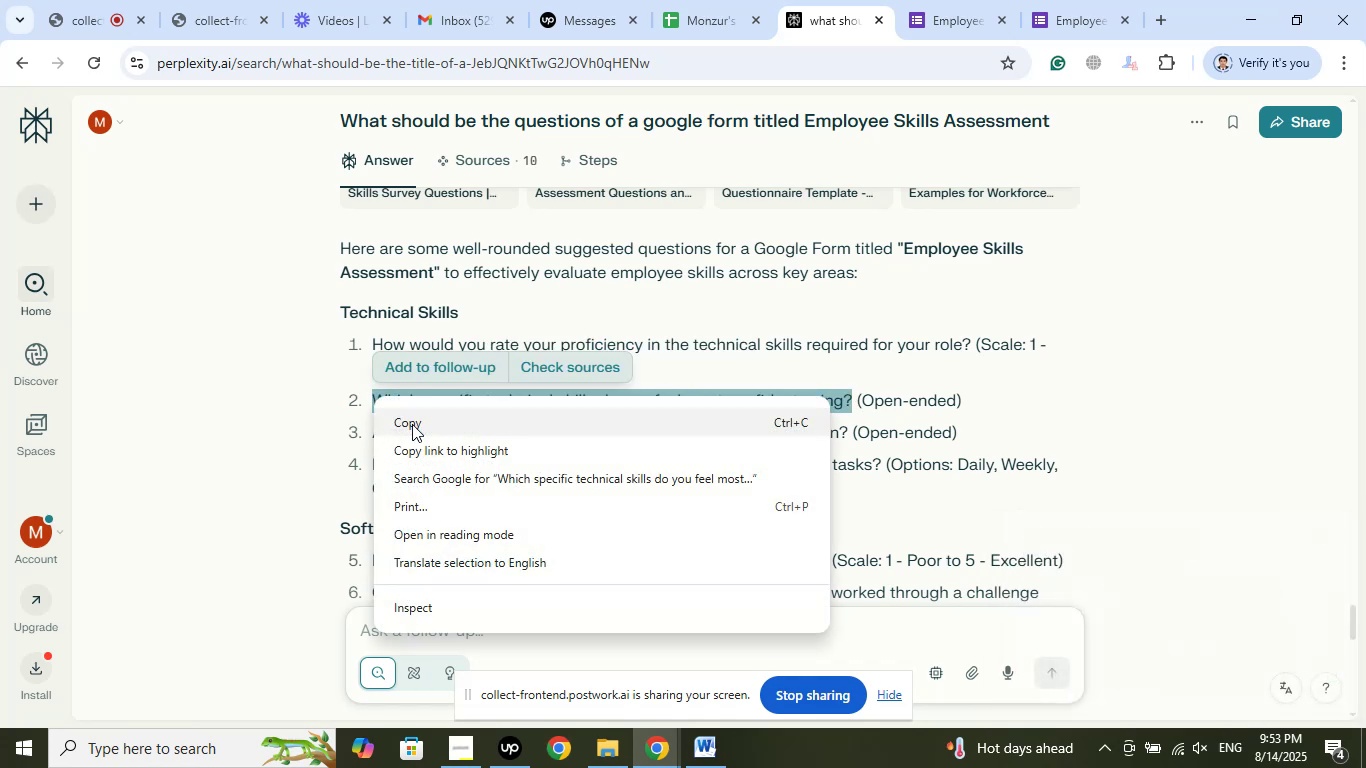 
left_click([412, 424])
 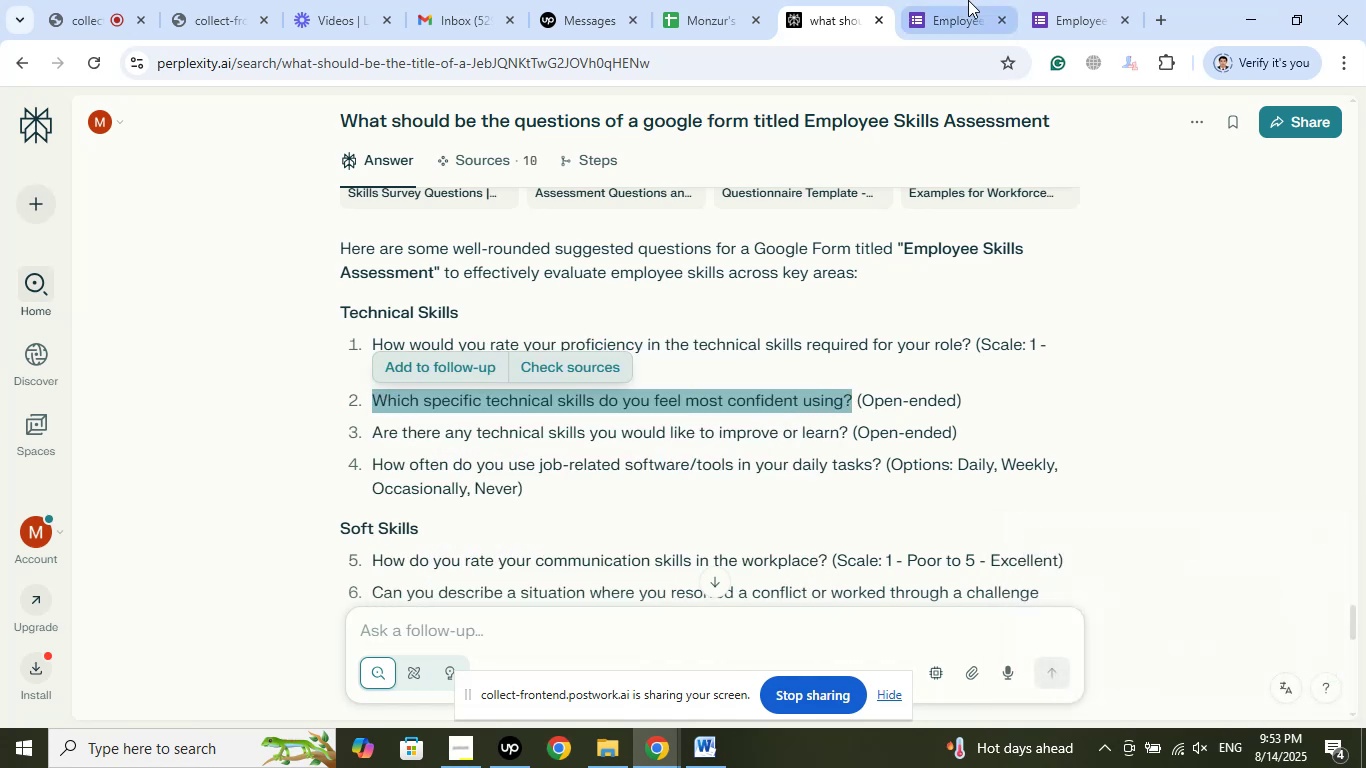 
left_click([968, 0])
 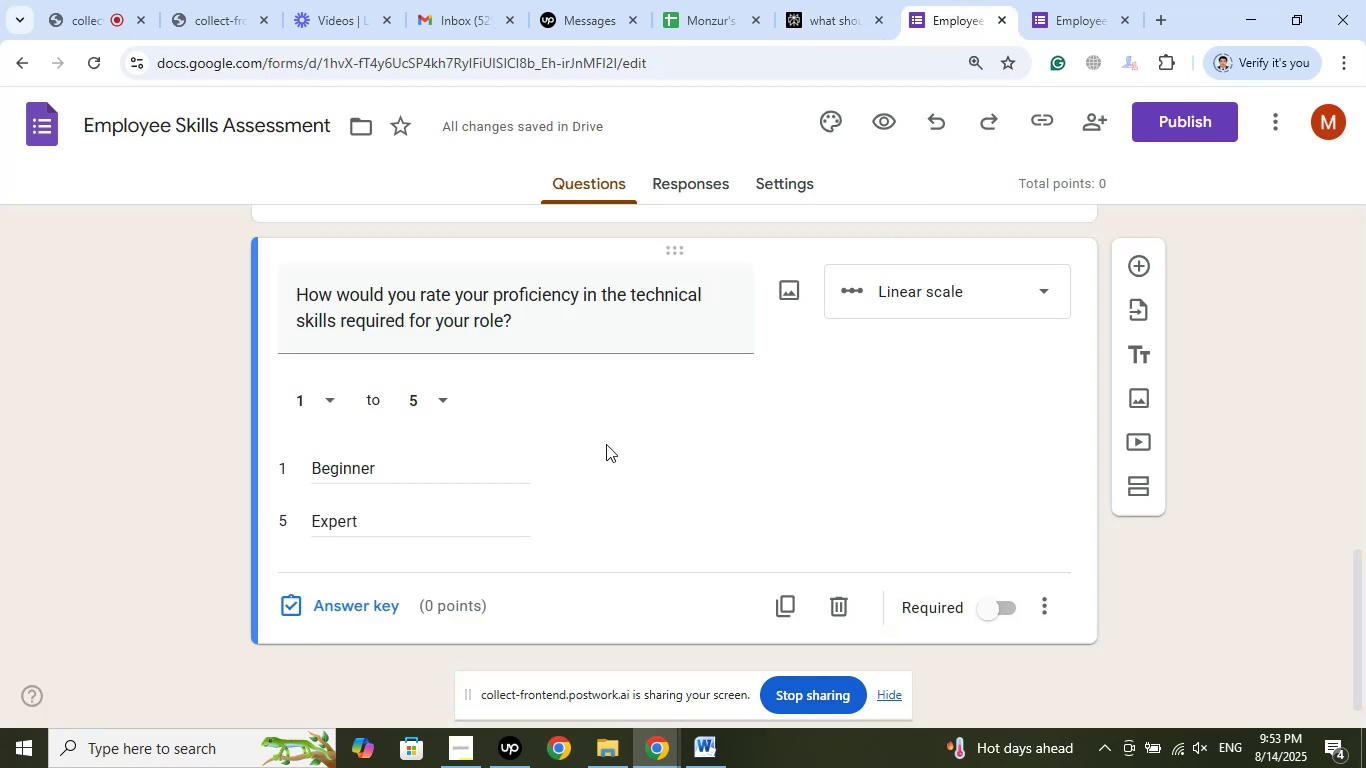 
scroll: coordinate [588, 436], scroll_direction: down, amount: 4.0
 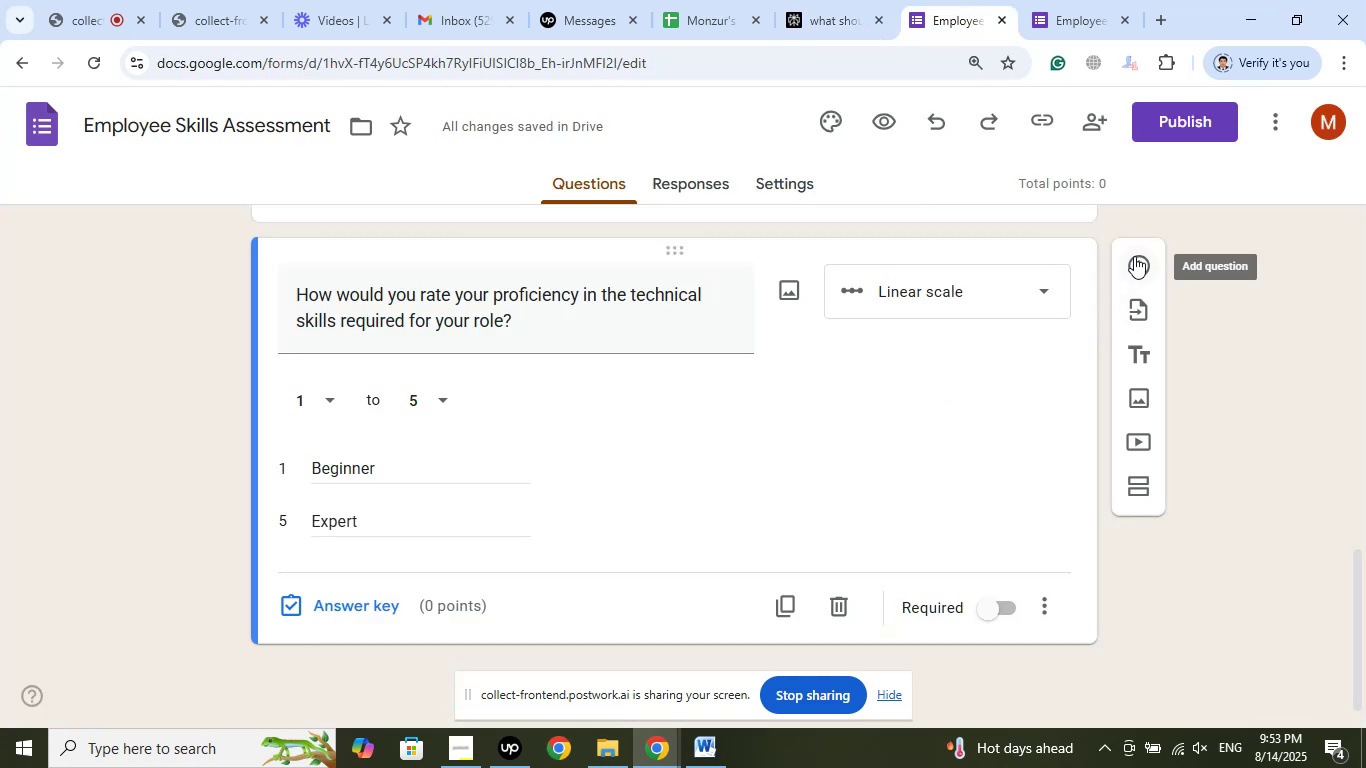 
left_click([1134, 256])
 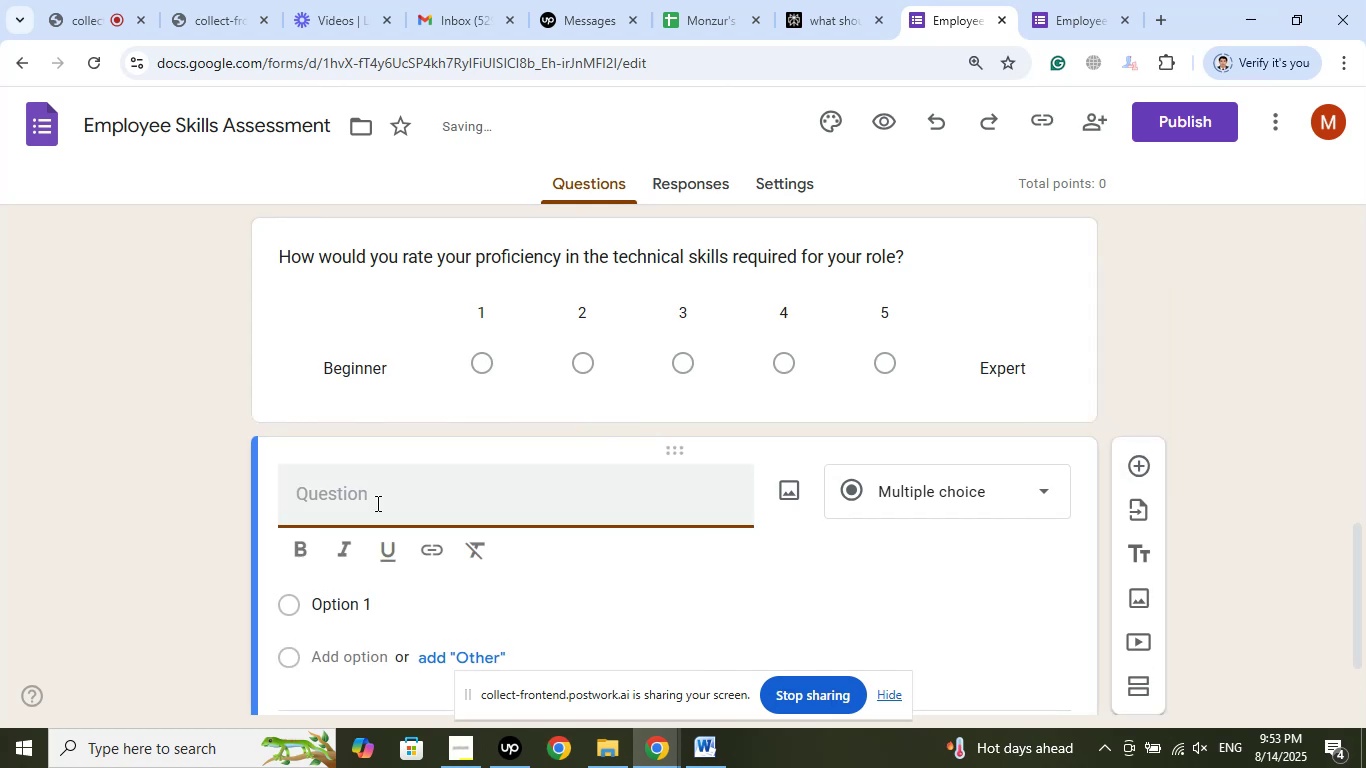 
right_click([374, 501])
 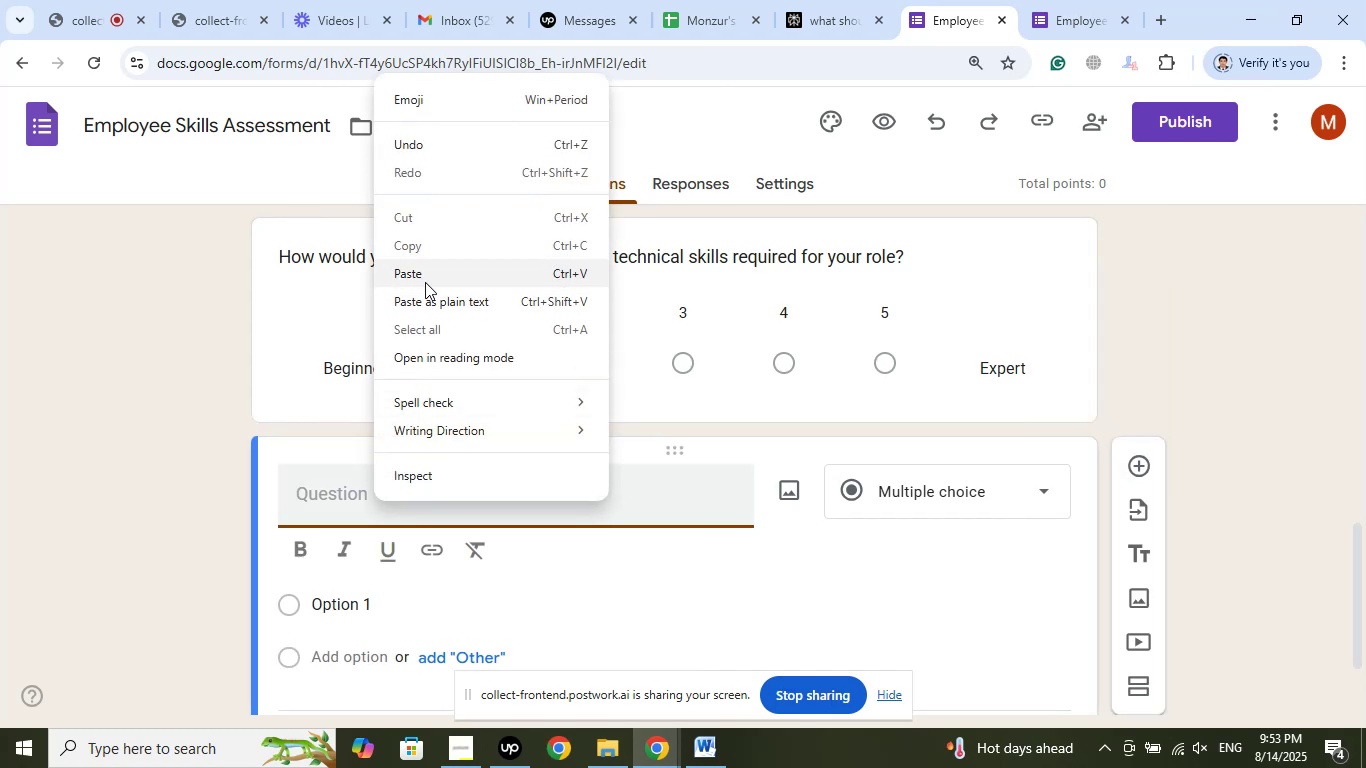 
left_click([425, 282])
 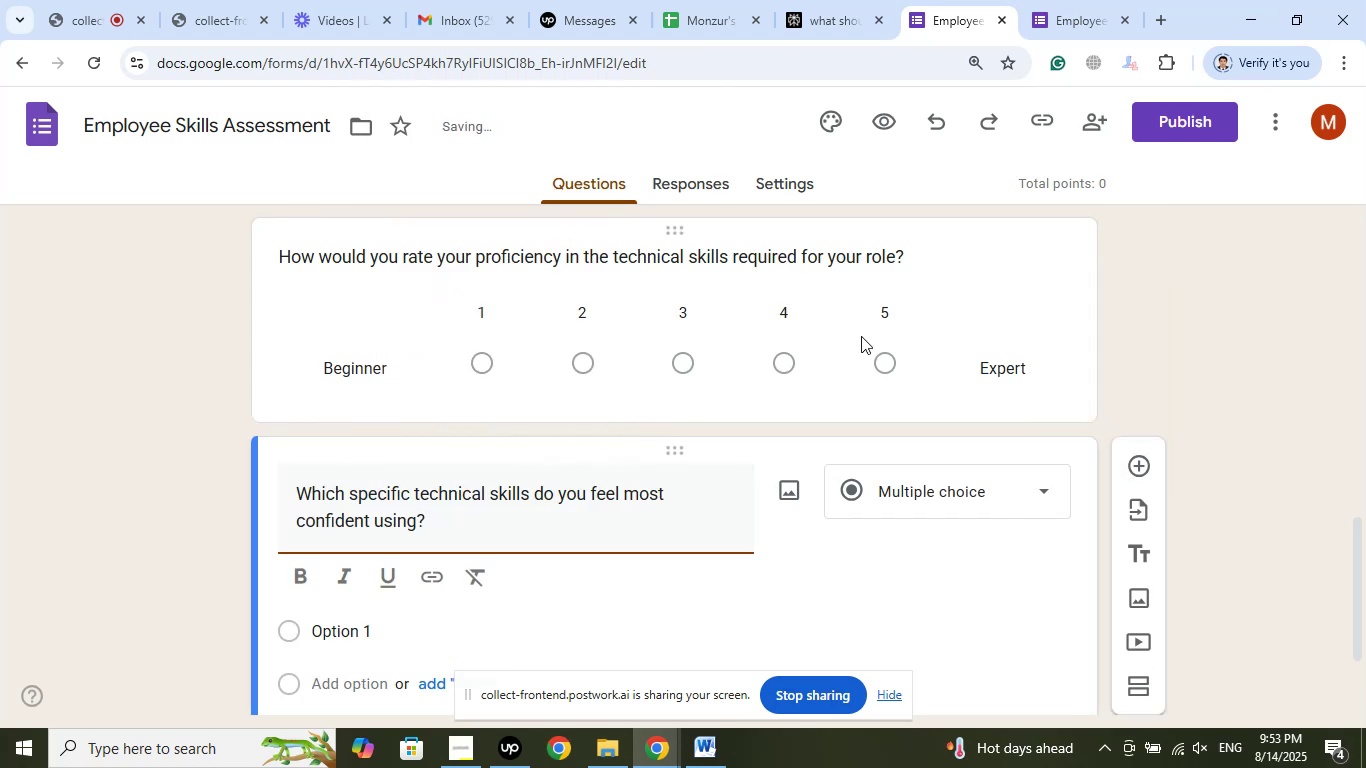 
left_click([835, 0])
 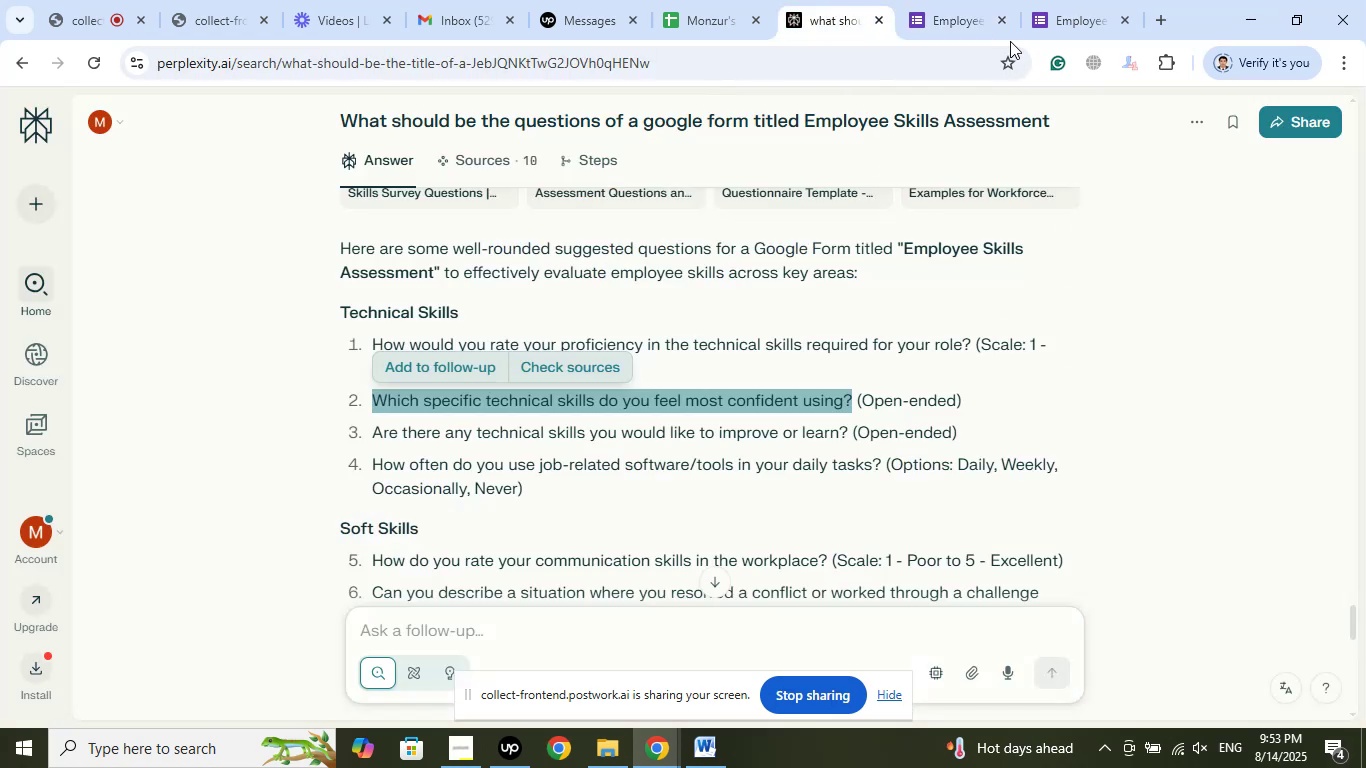 
left_click([955, 1])
 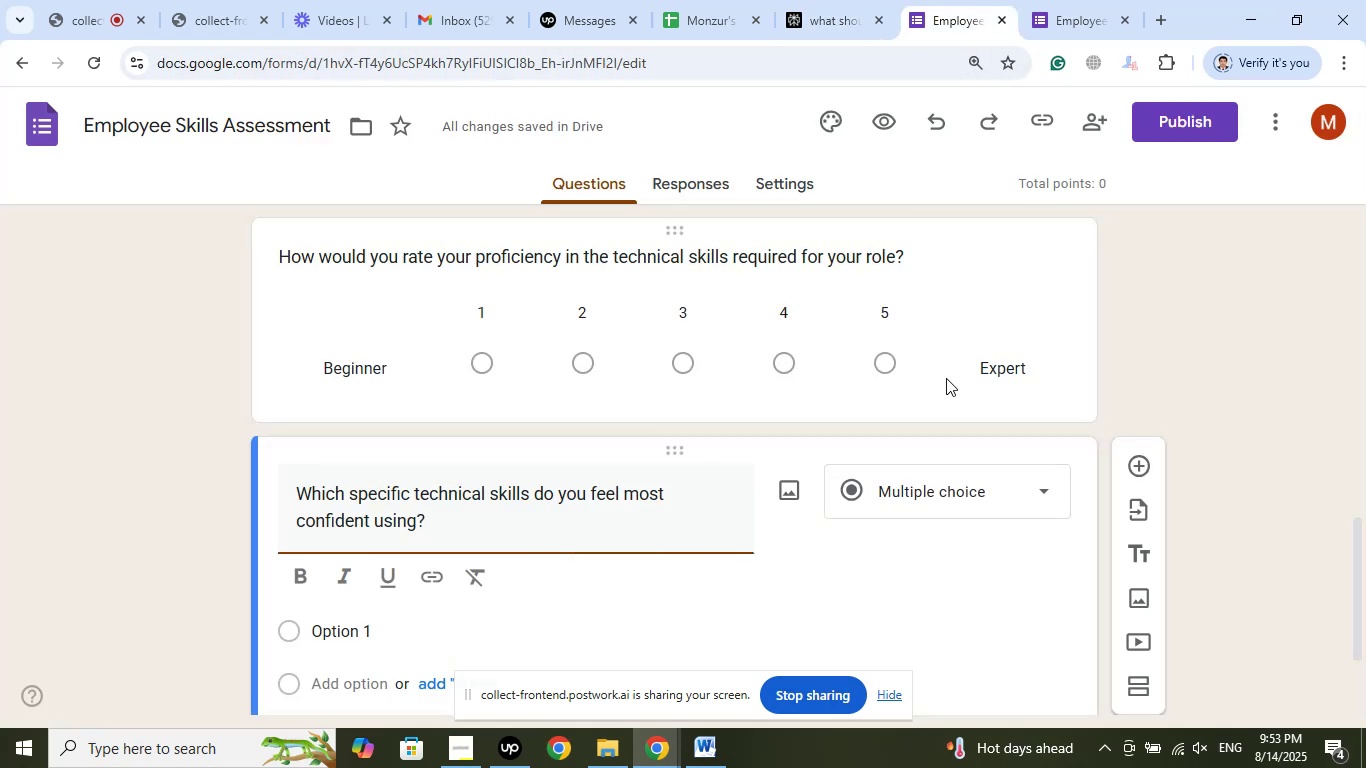 
scroll: coordinate [961, 372], scroll_direction: down, amount: 2.0
 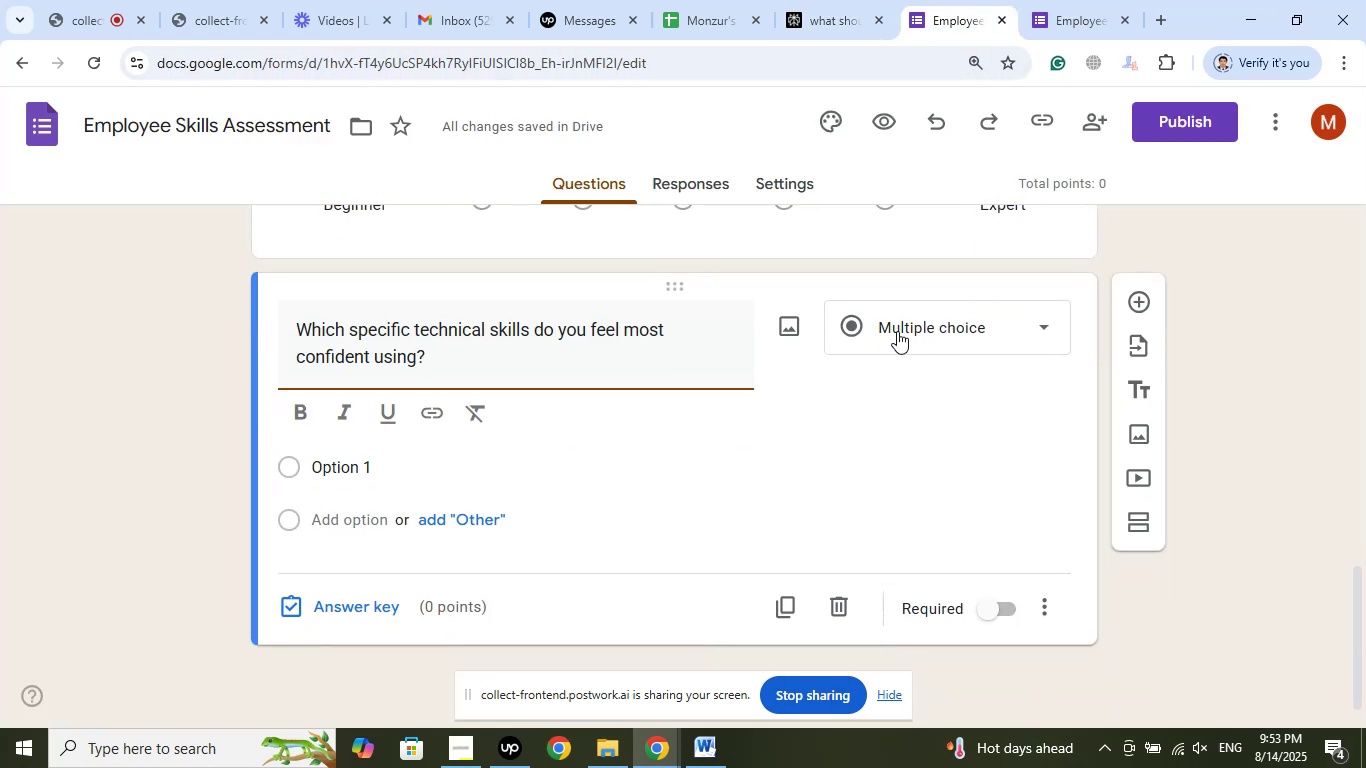 
left_click([900, 328])
 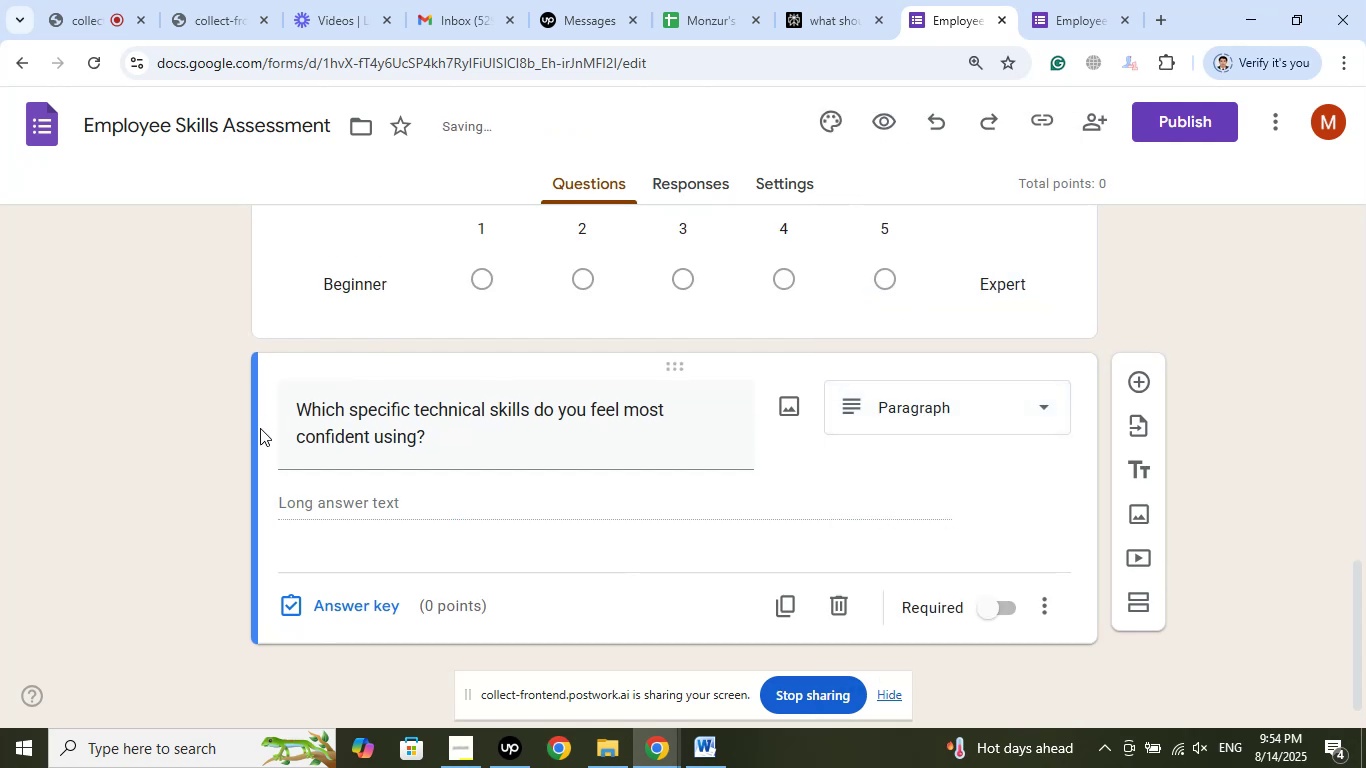 
left_click([833, 0])
 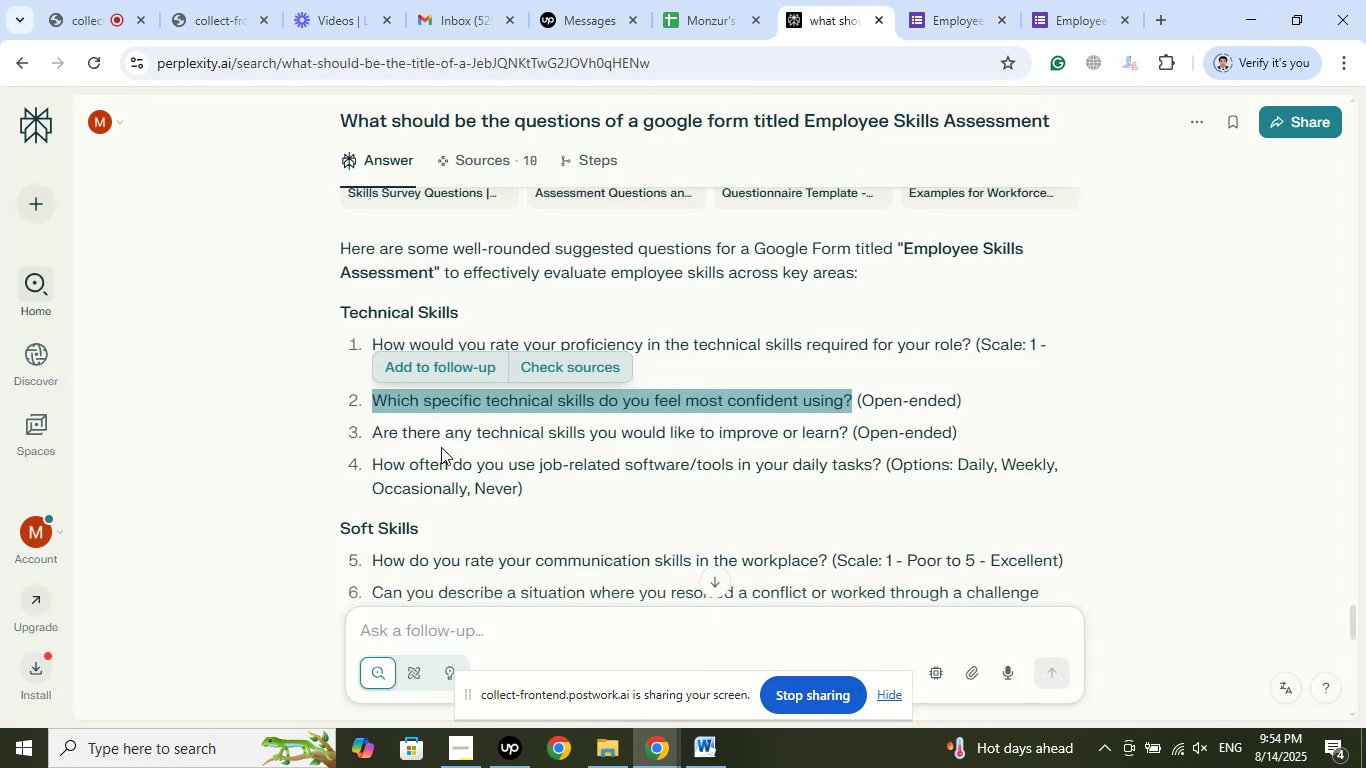 
wait(9.42)
 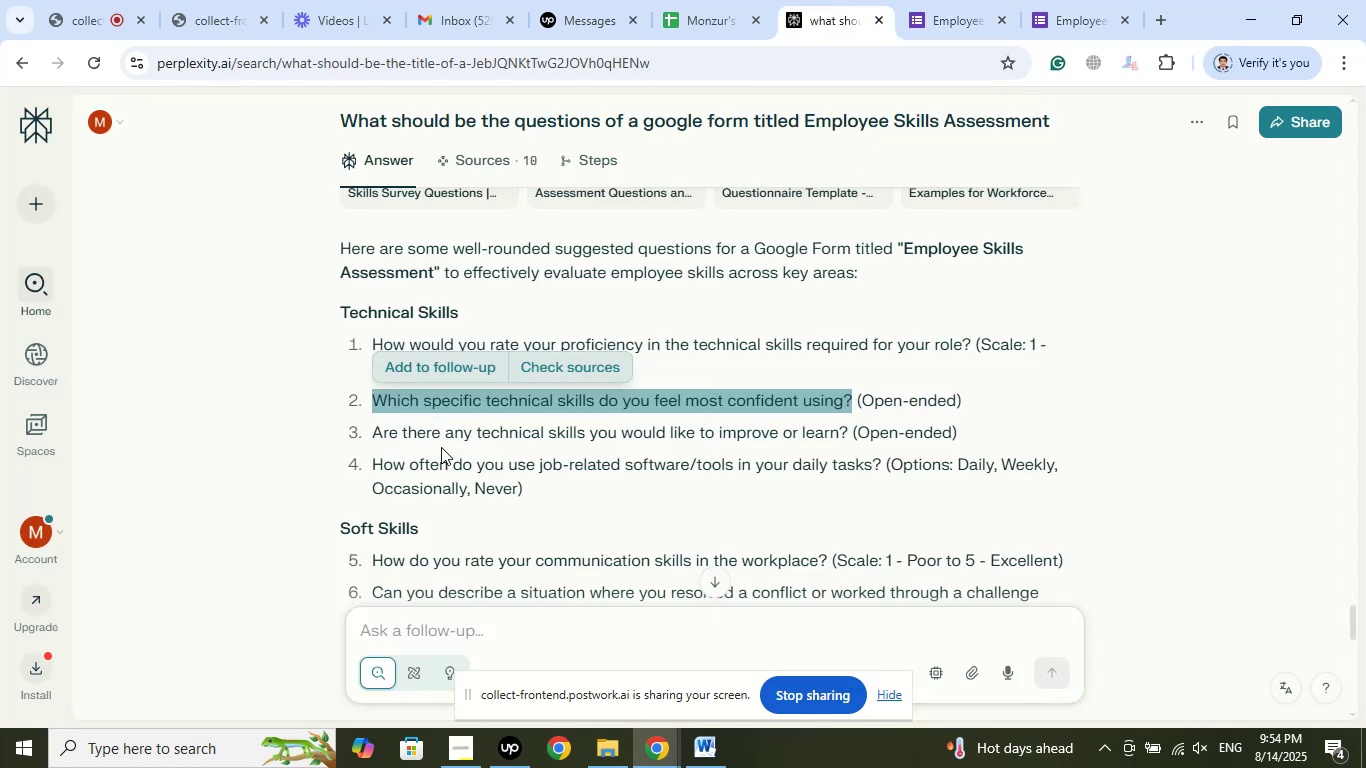 
left_click_drag(start_coordinate=[846, 431], to_coordinate=[376, 433])
 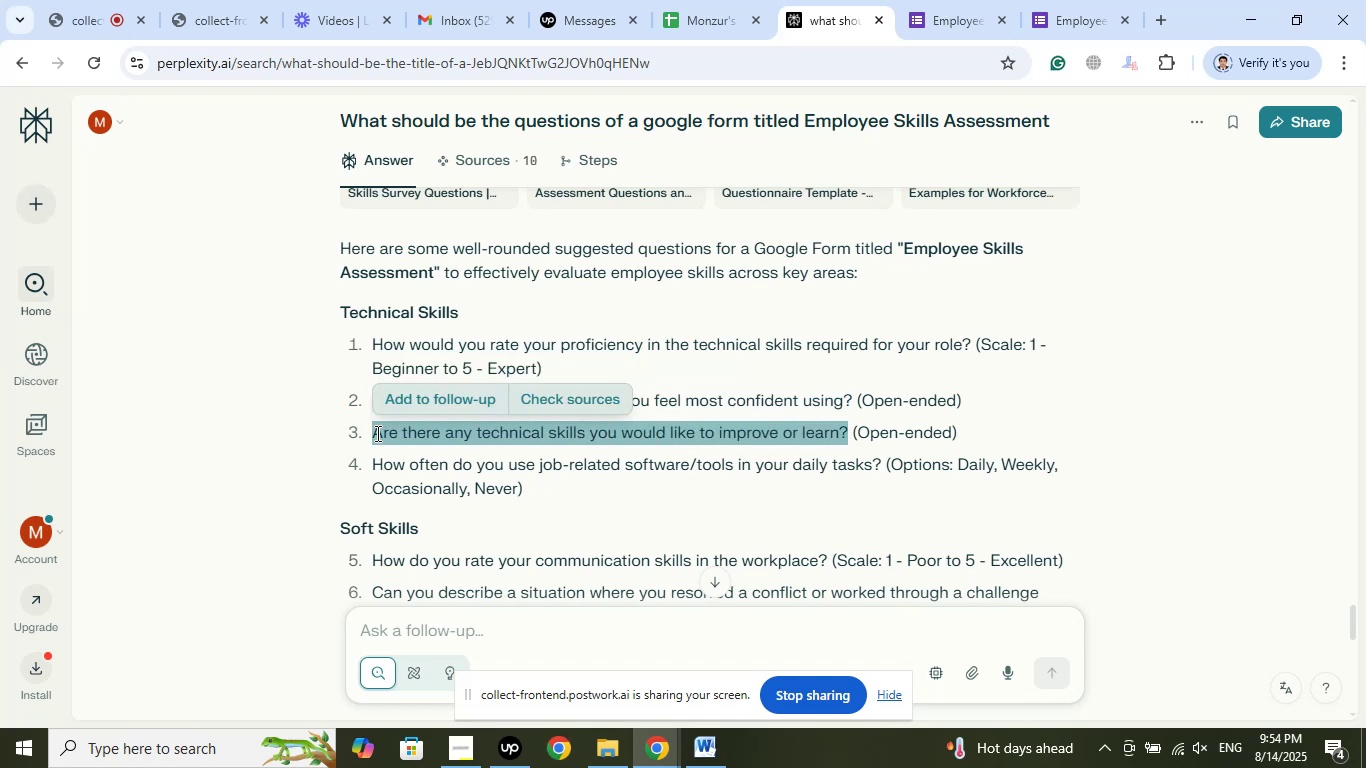 
right_click([376, 433])
 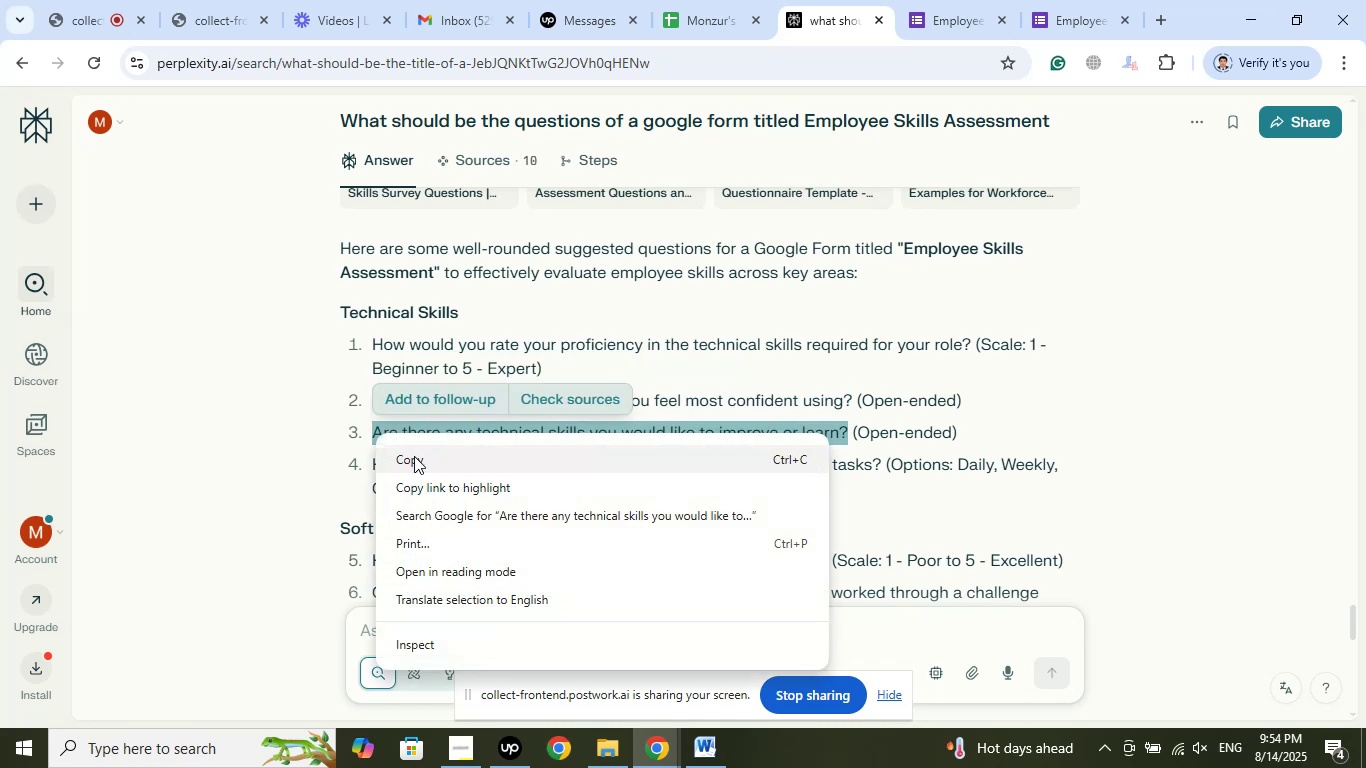 
left_click([414, 456])
 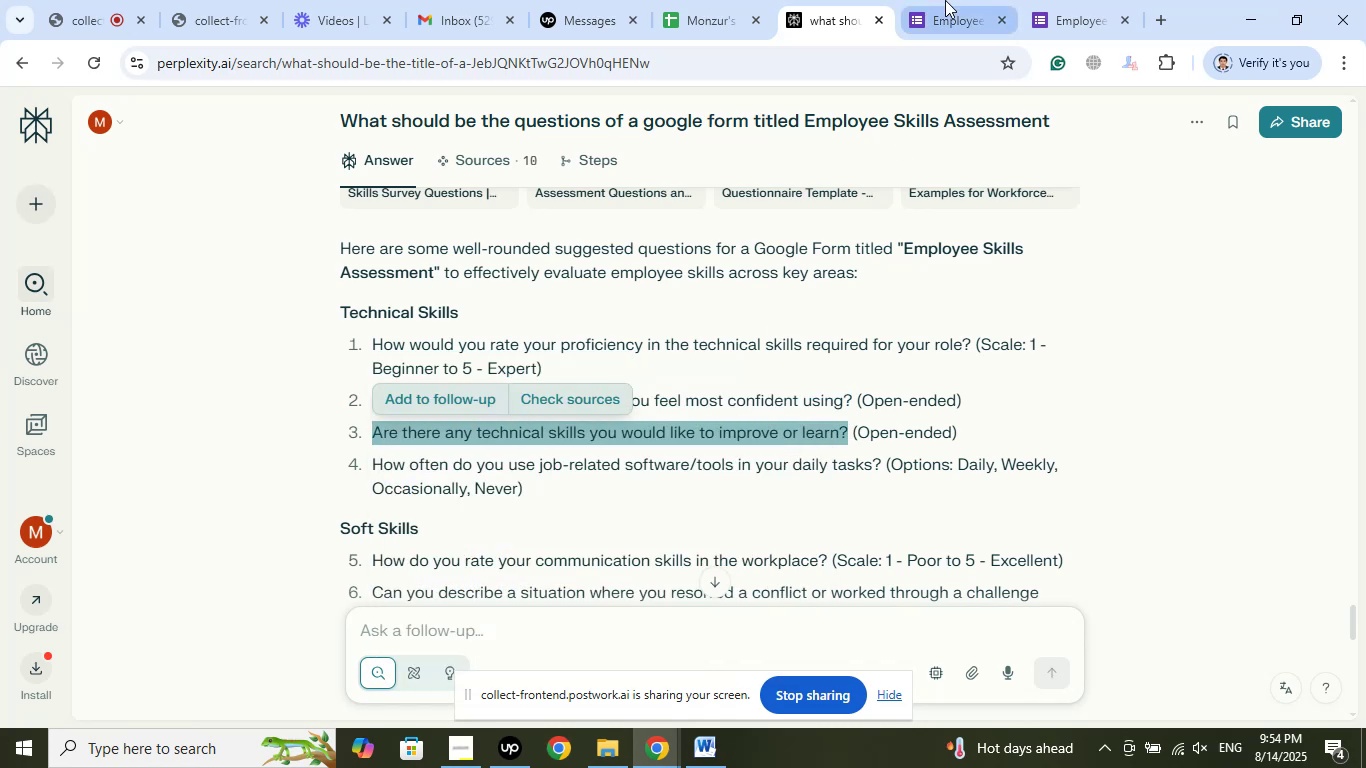 
left_click([945, 0])
 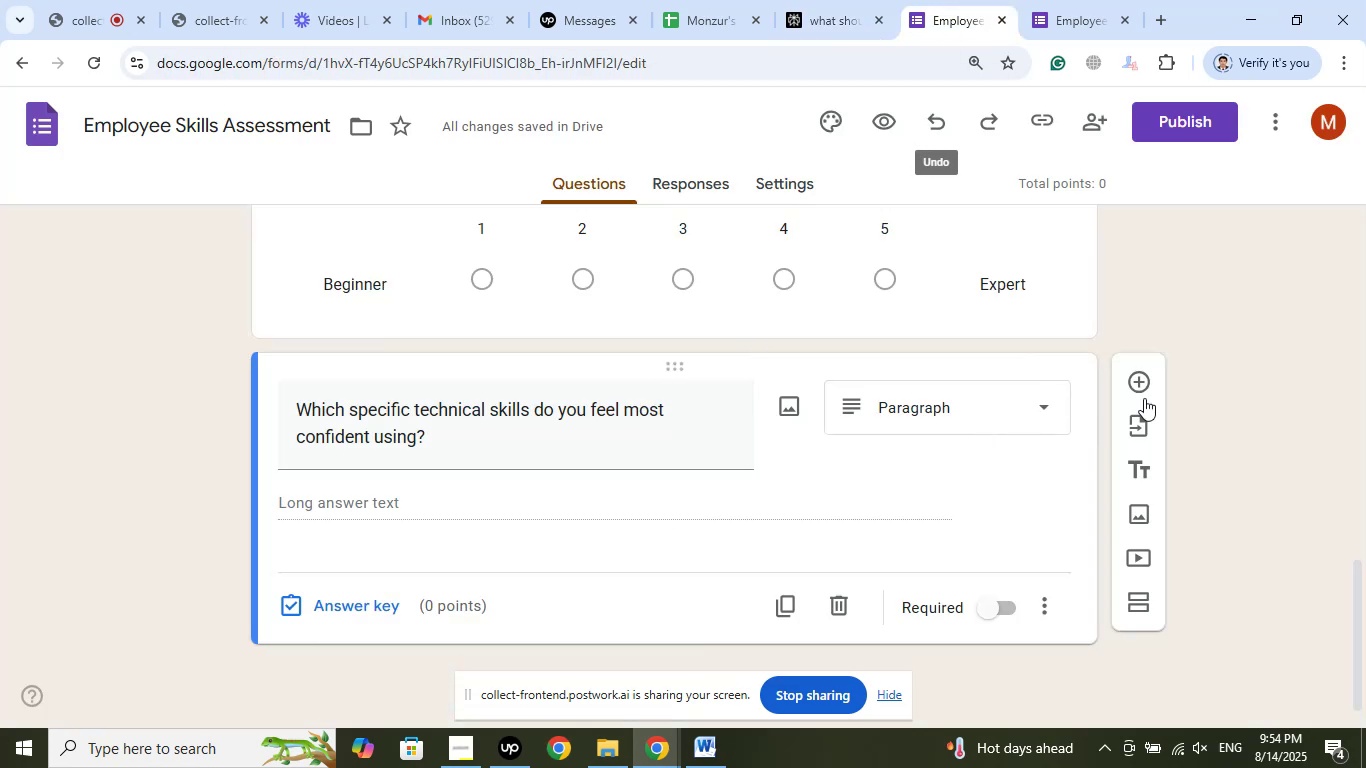 
left_click([1143, 378])
 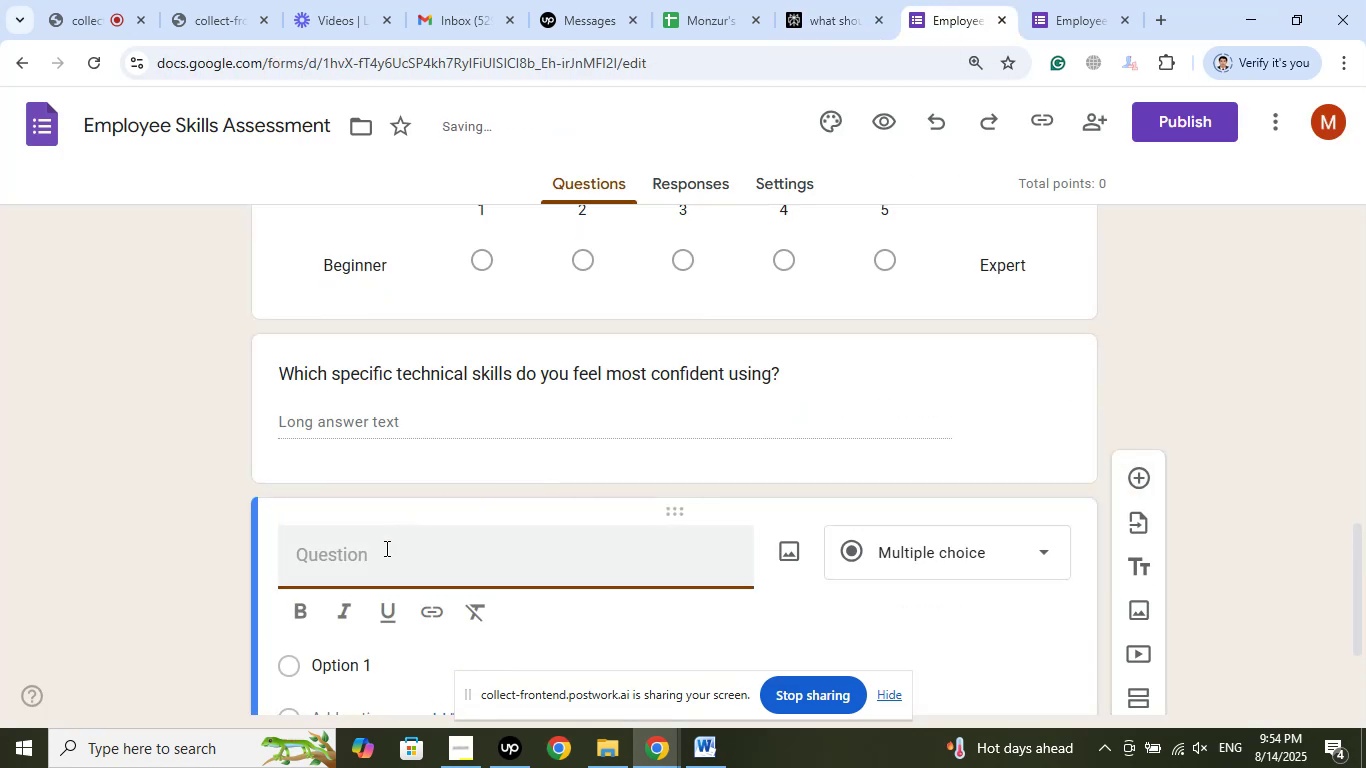 
right_click([385, 548])
 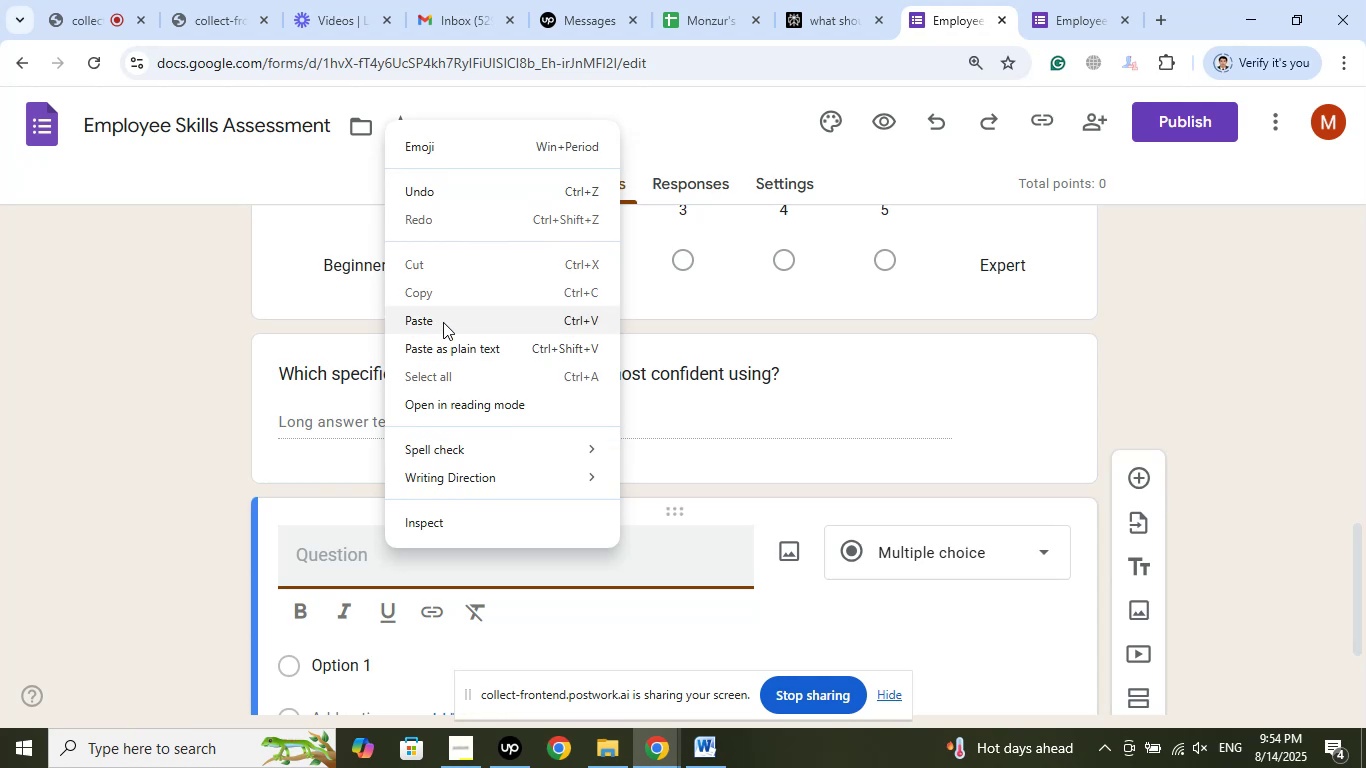 
left_click([443, 320])
 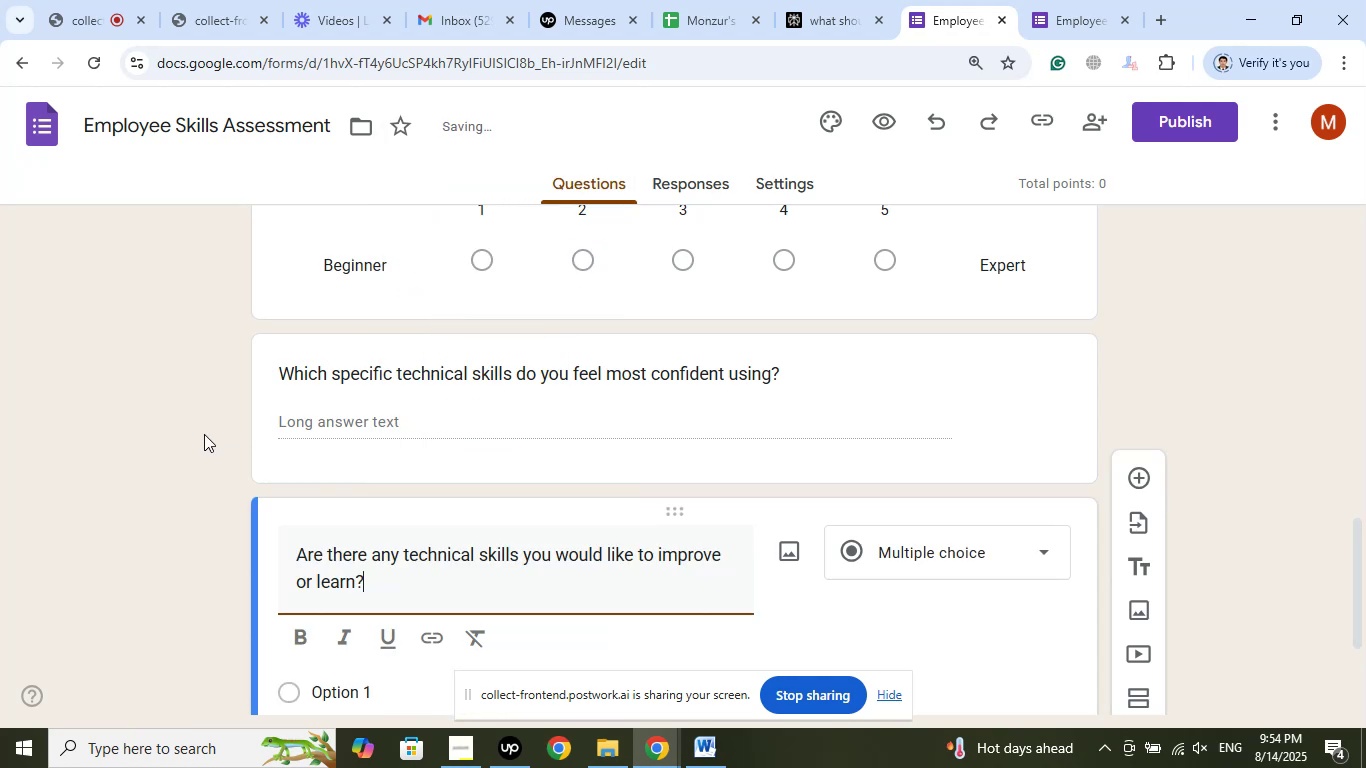 
scroll: coordinate [204, 434], scroll_direction: down, amount: 2.0
 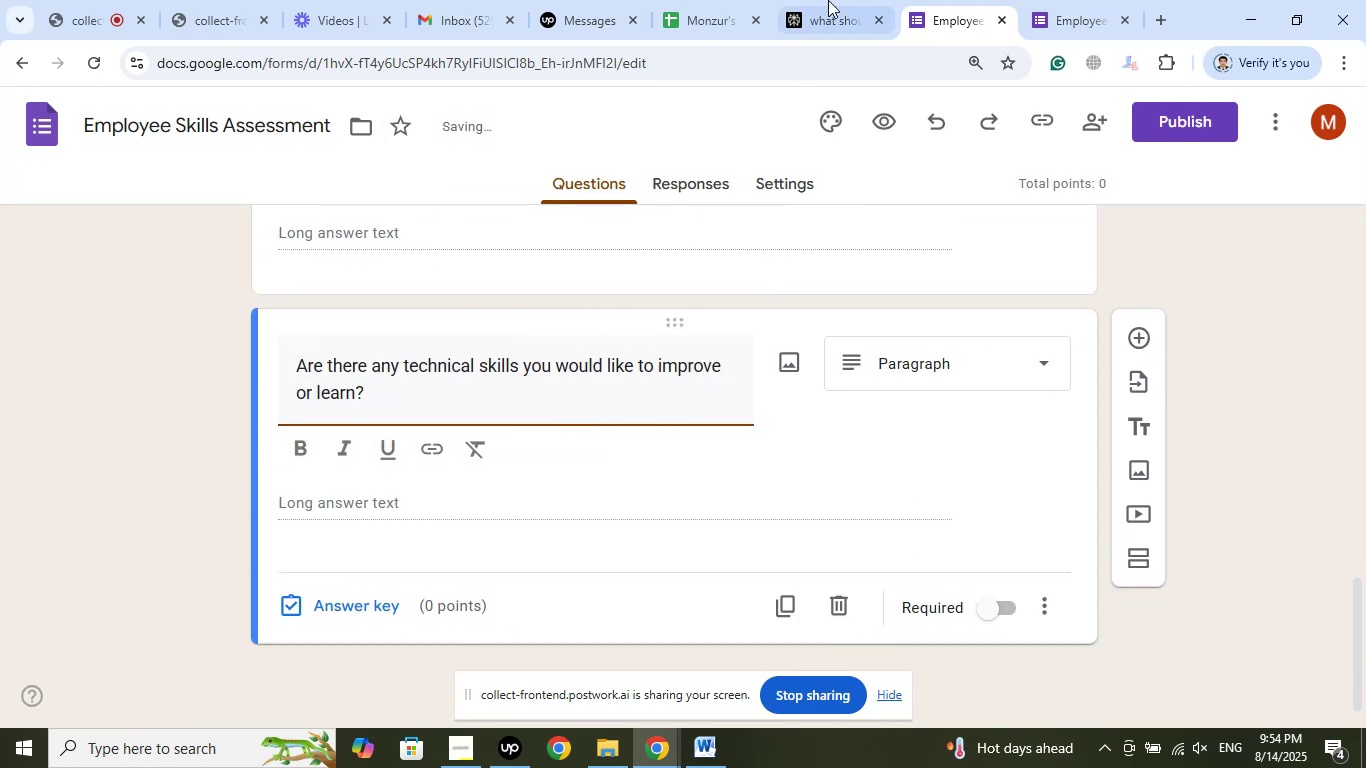 
left_click([828, 0])
 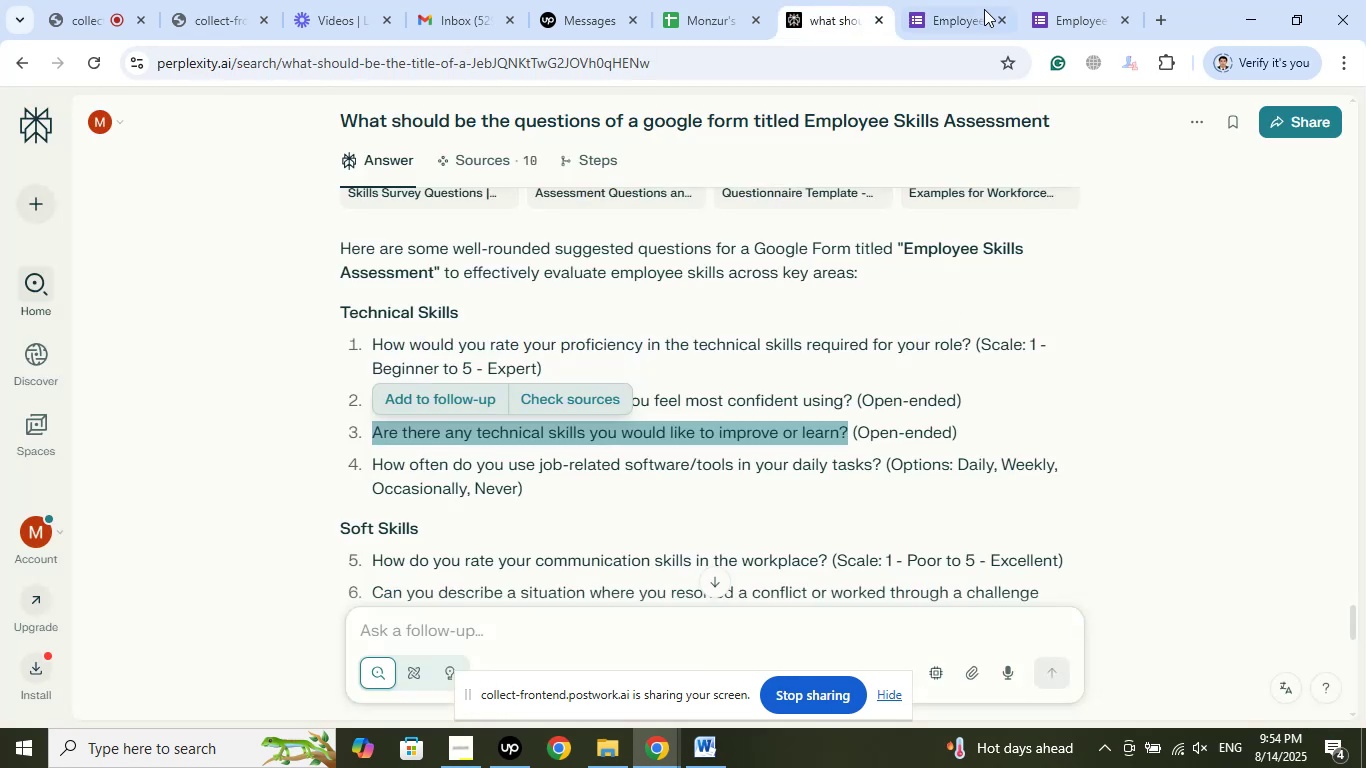 
left_click([941, 0])
 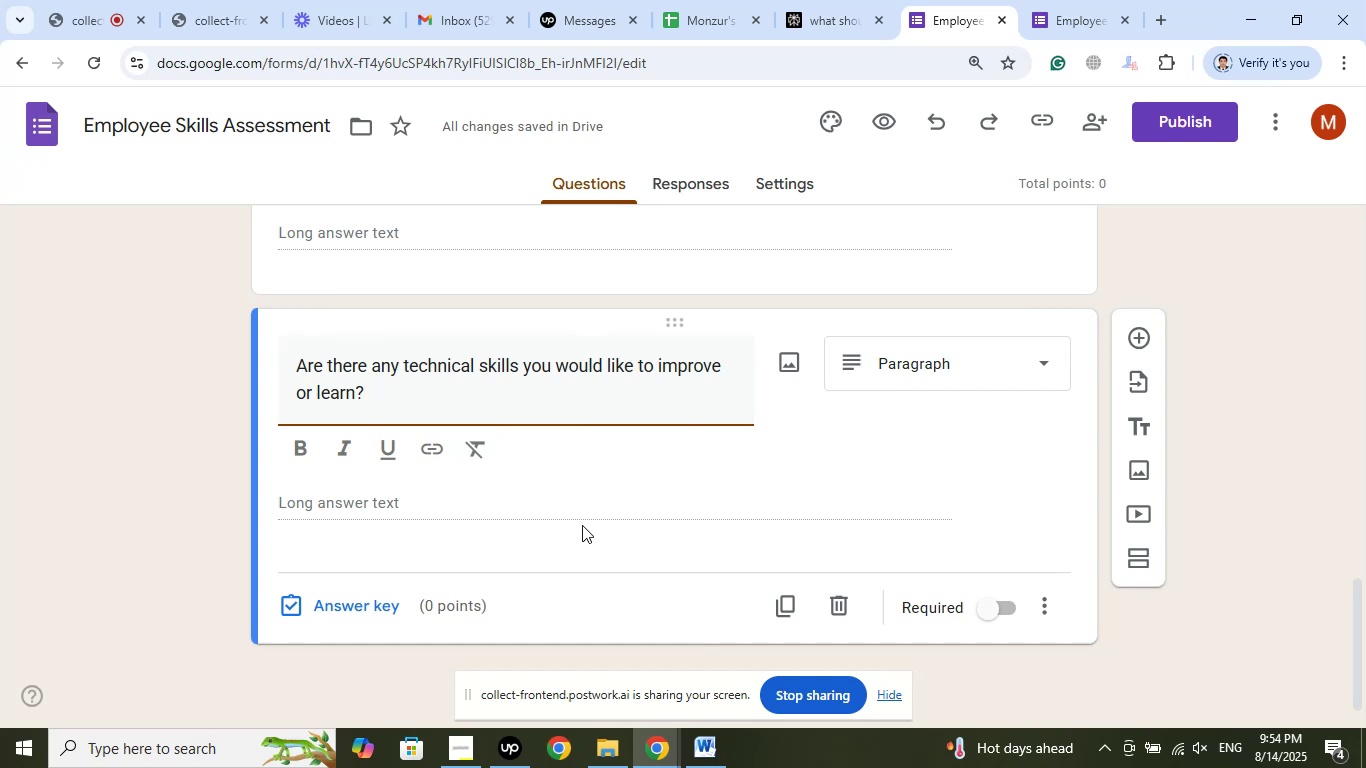 
wait(7.91)
 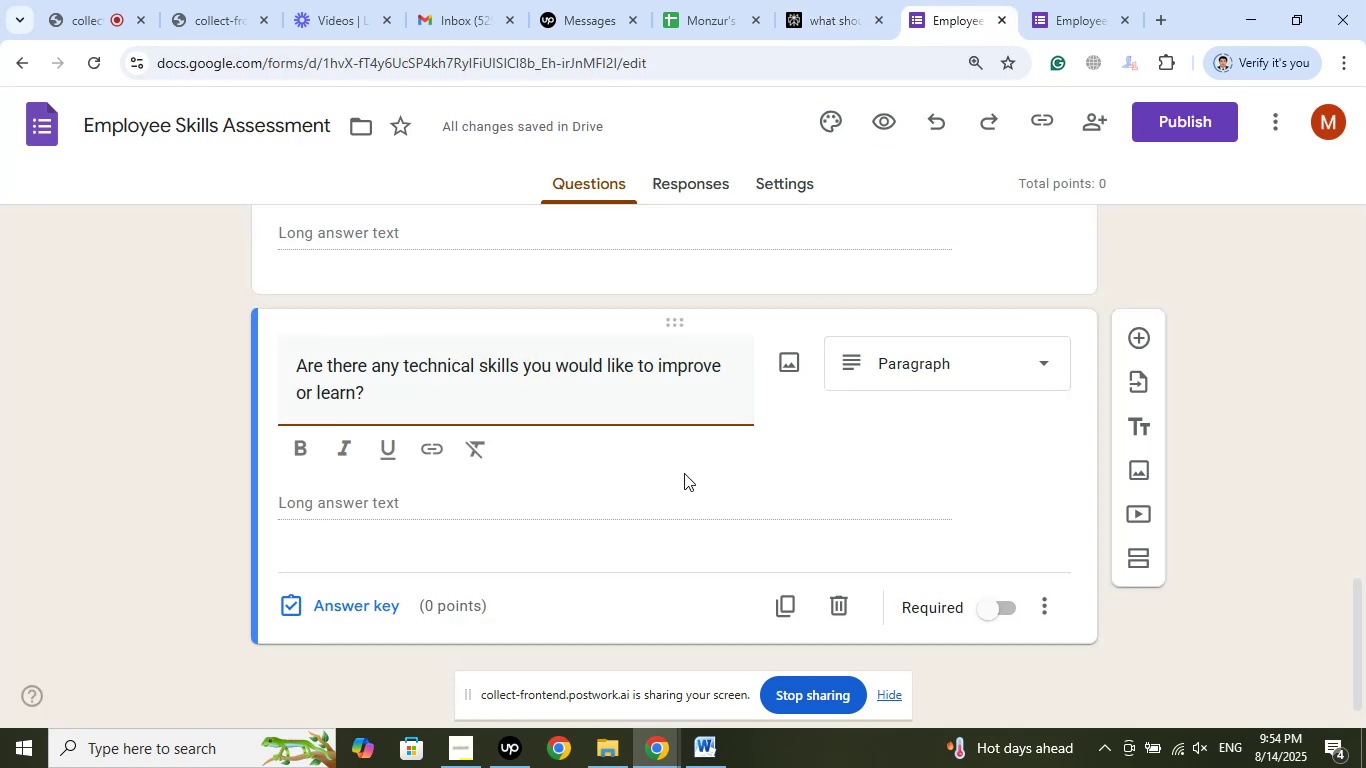 
left_click([1139, 330])
 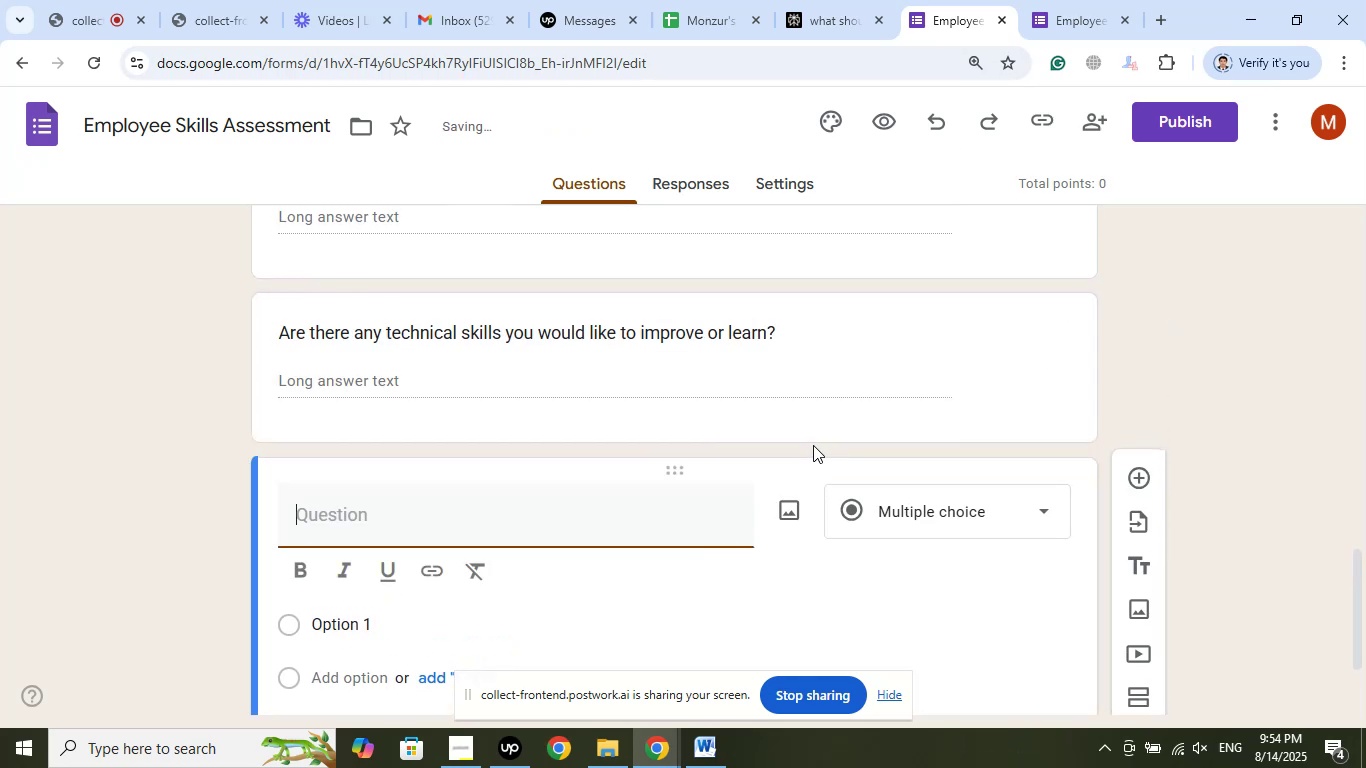 
scroll: coordinate [813, 445], scroll_direction: down, amount: 2.0
 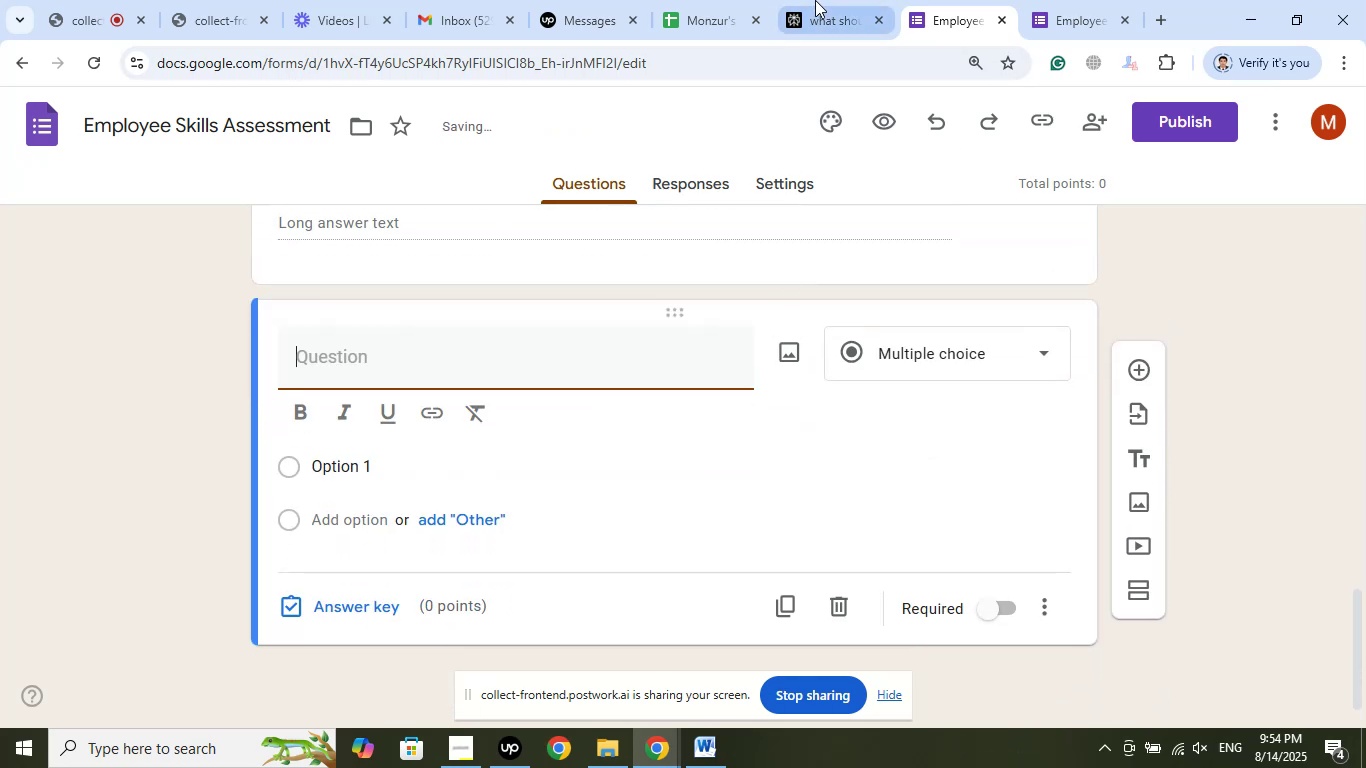 
left_click([816, 0])
 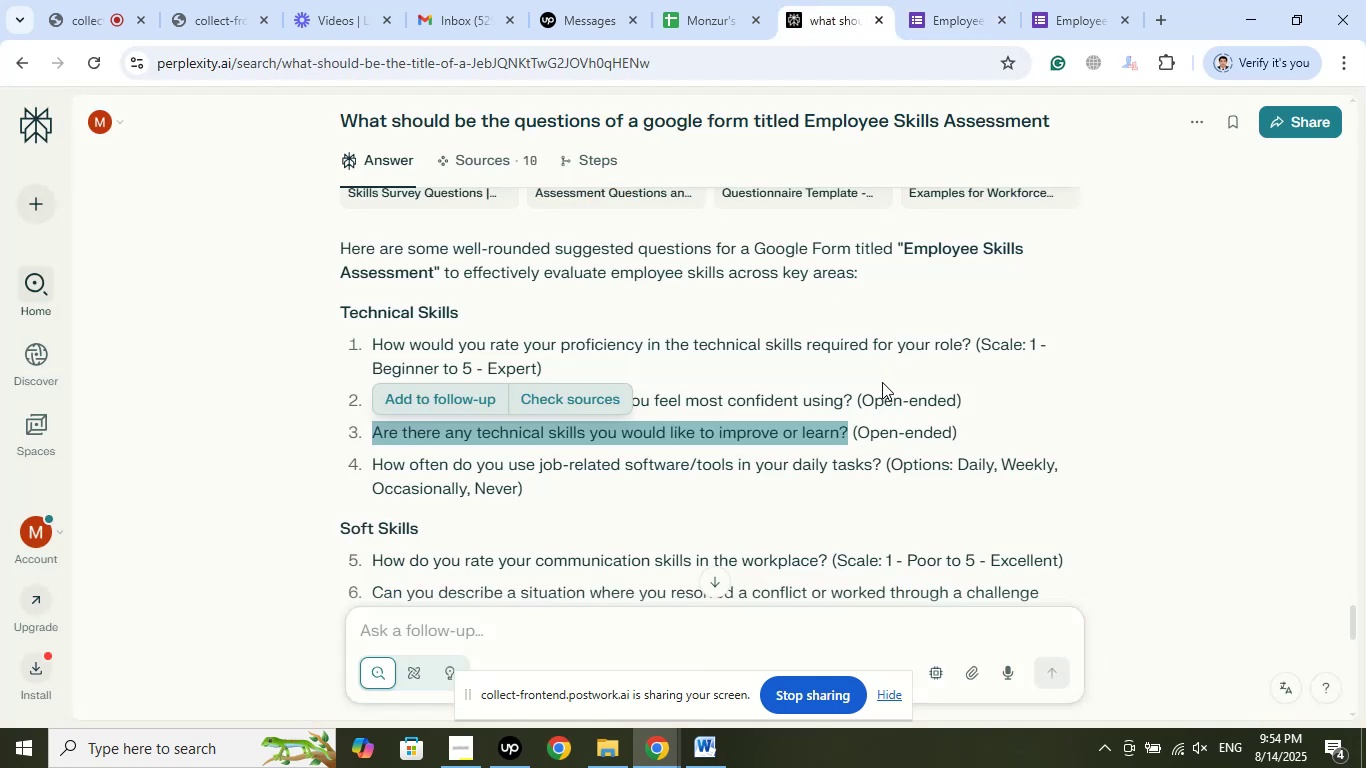 
scroll: coordinate [886, 383], scroll_direction: down, amount: 1.0
 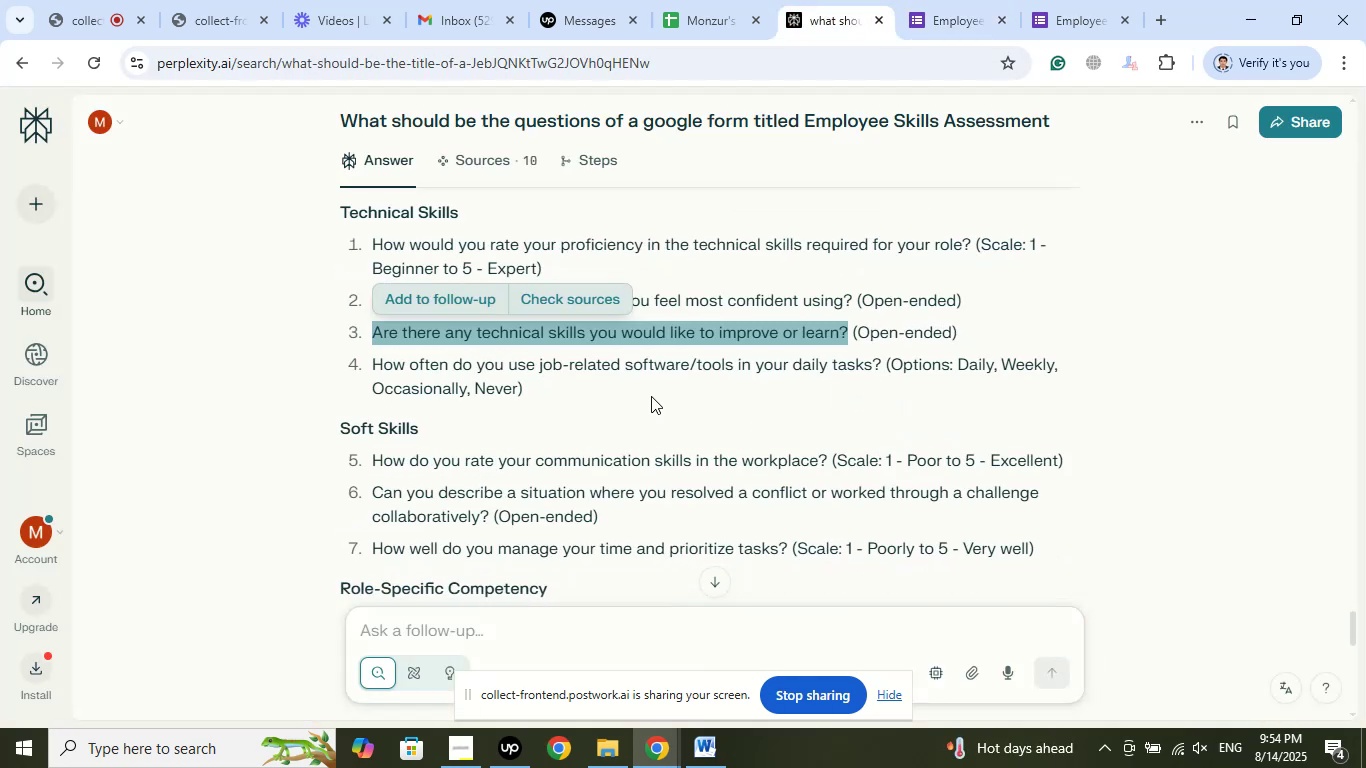 
wait(7.03)
 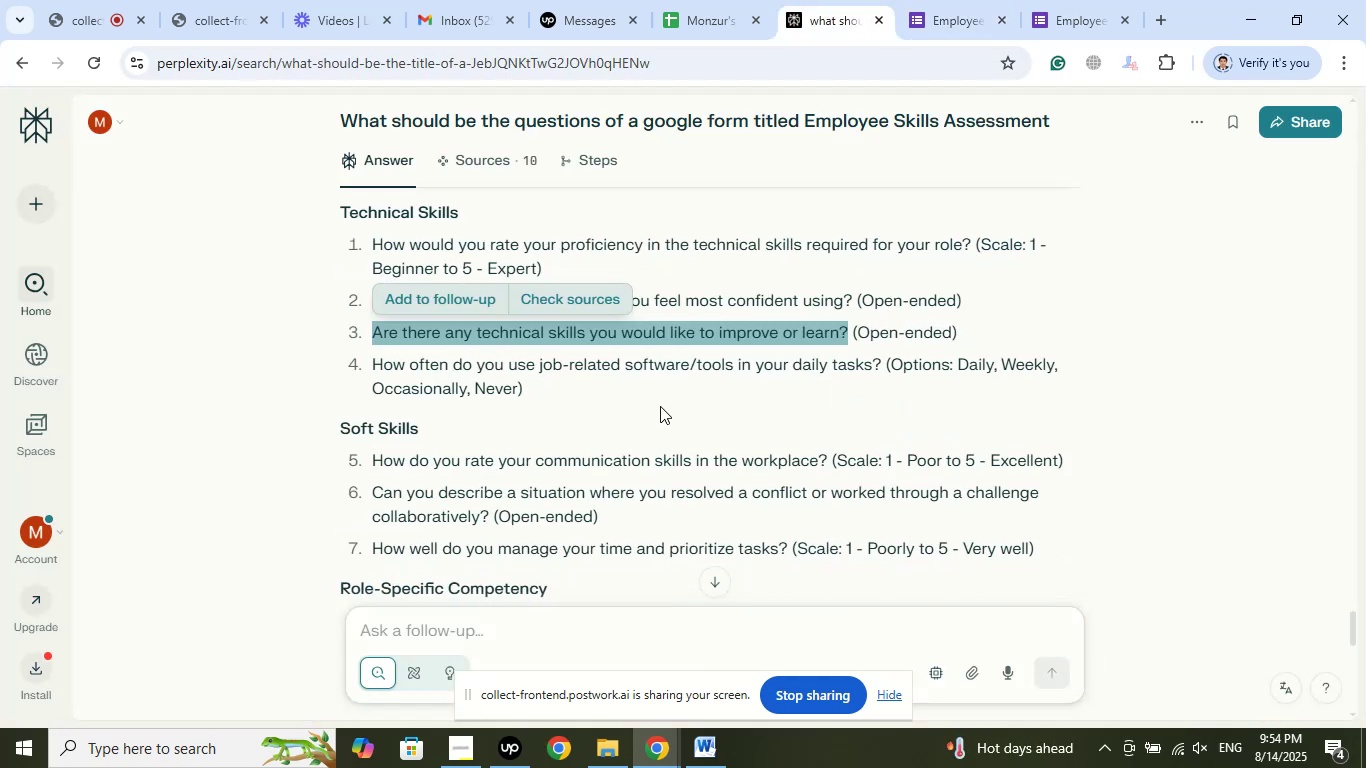 
left_click_drag(start_coordinate=[882, 363], to_coordinate=[375, 368])
 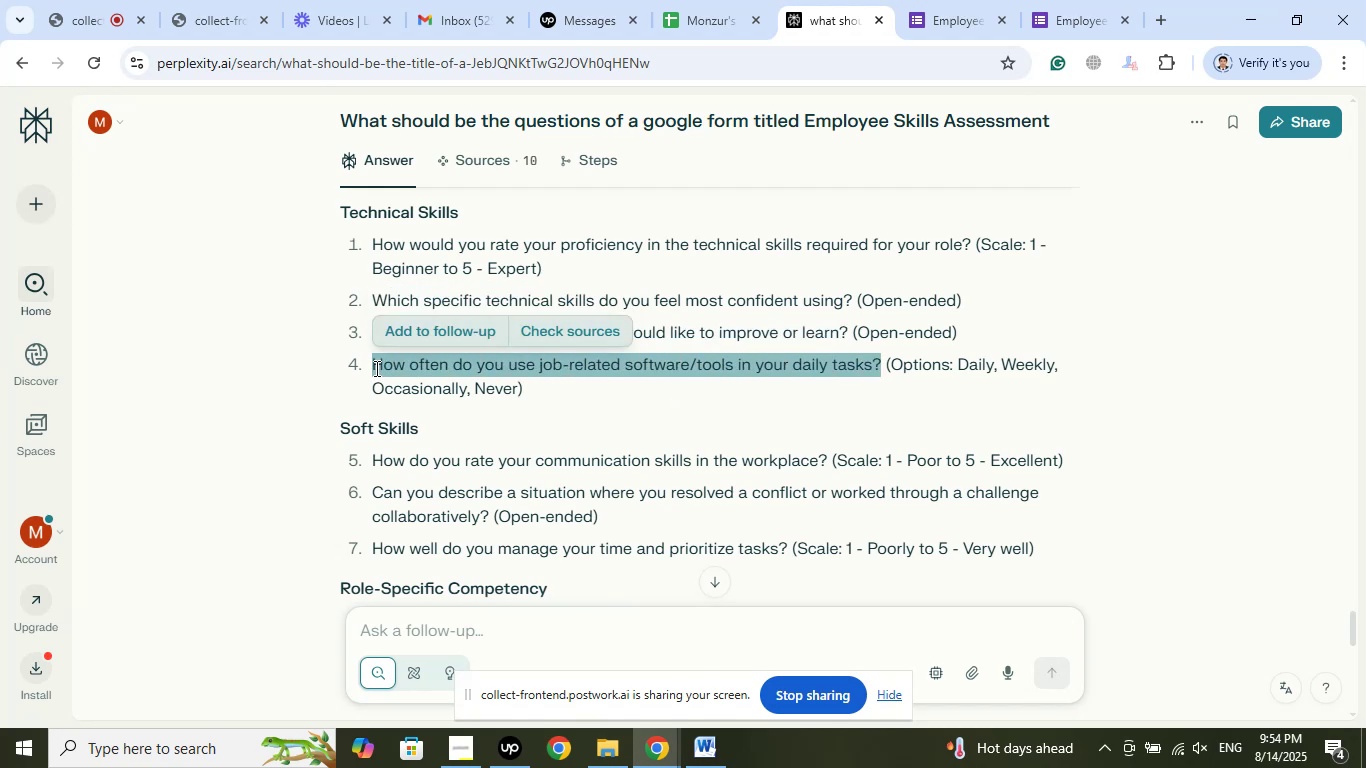 
right_click([375, 368])
 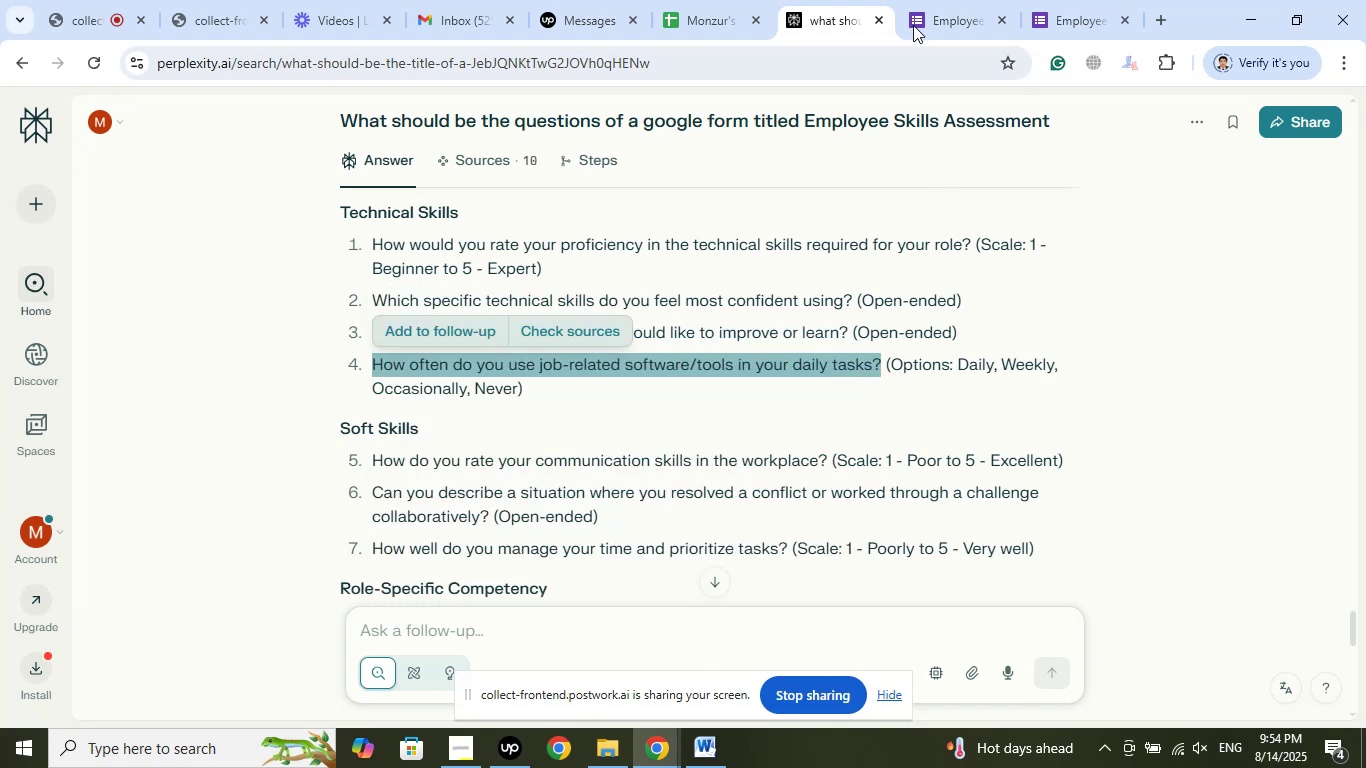 
left_click([946, 0])
 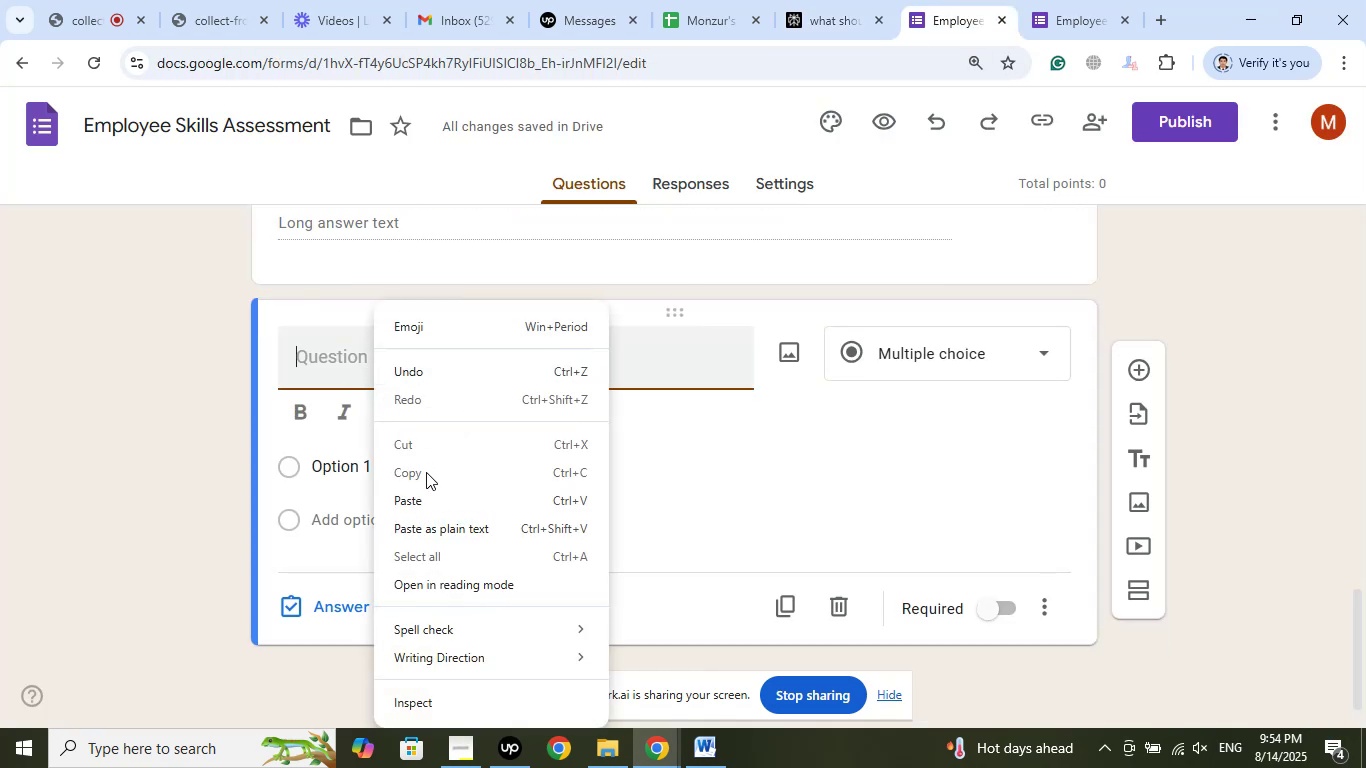 
left_click([423, 495])
 